 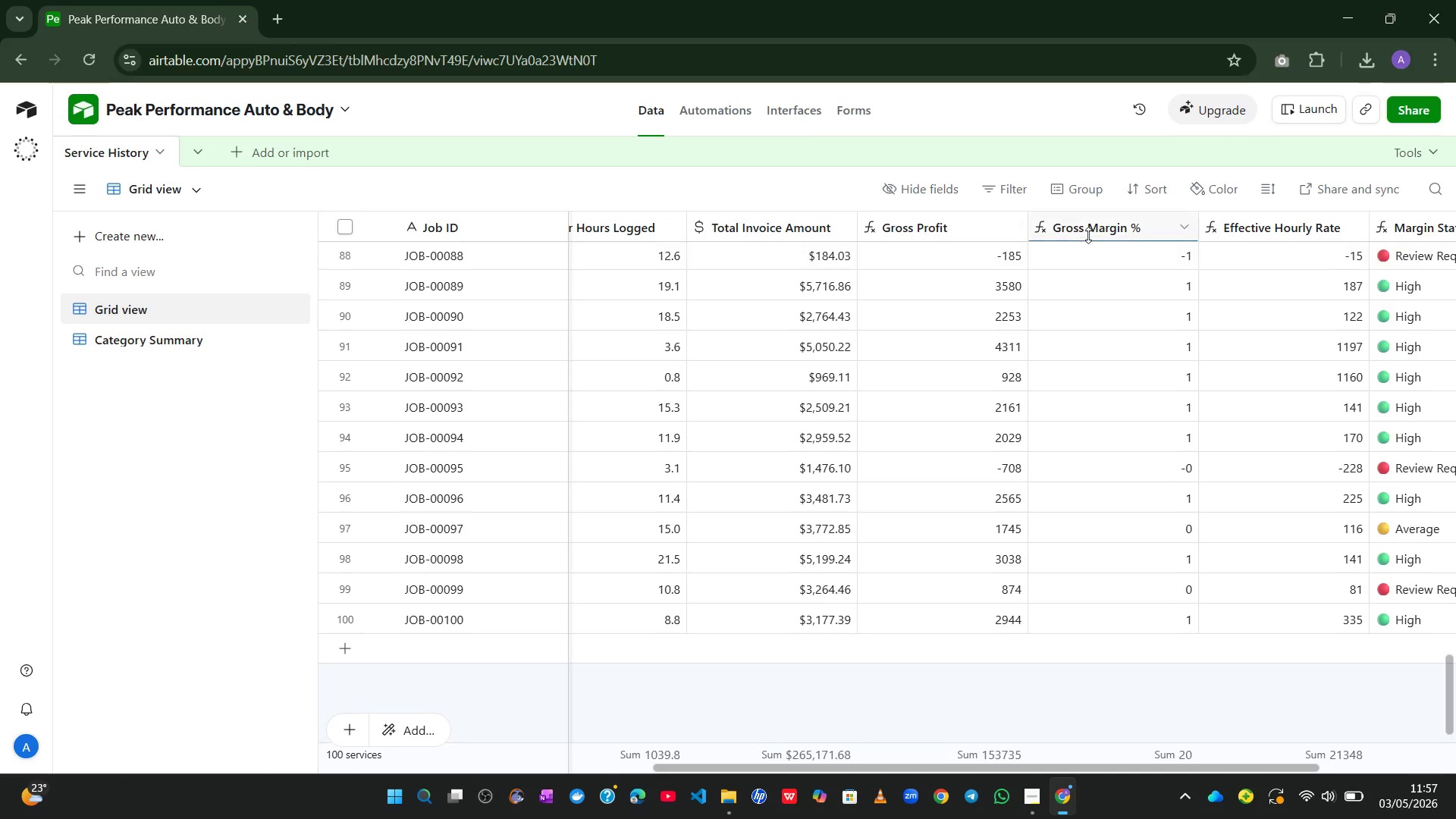 
double_click([1092, 229])
 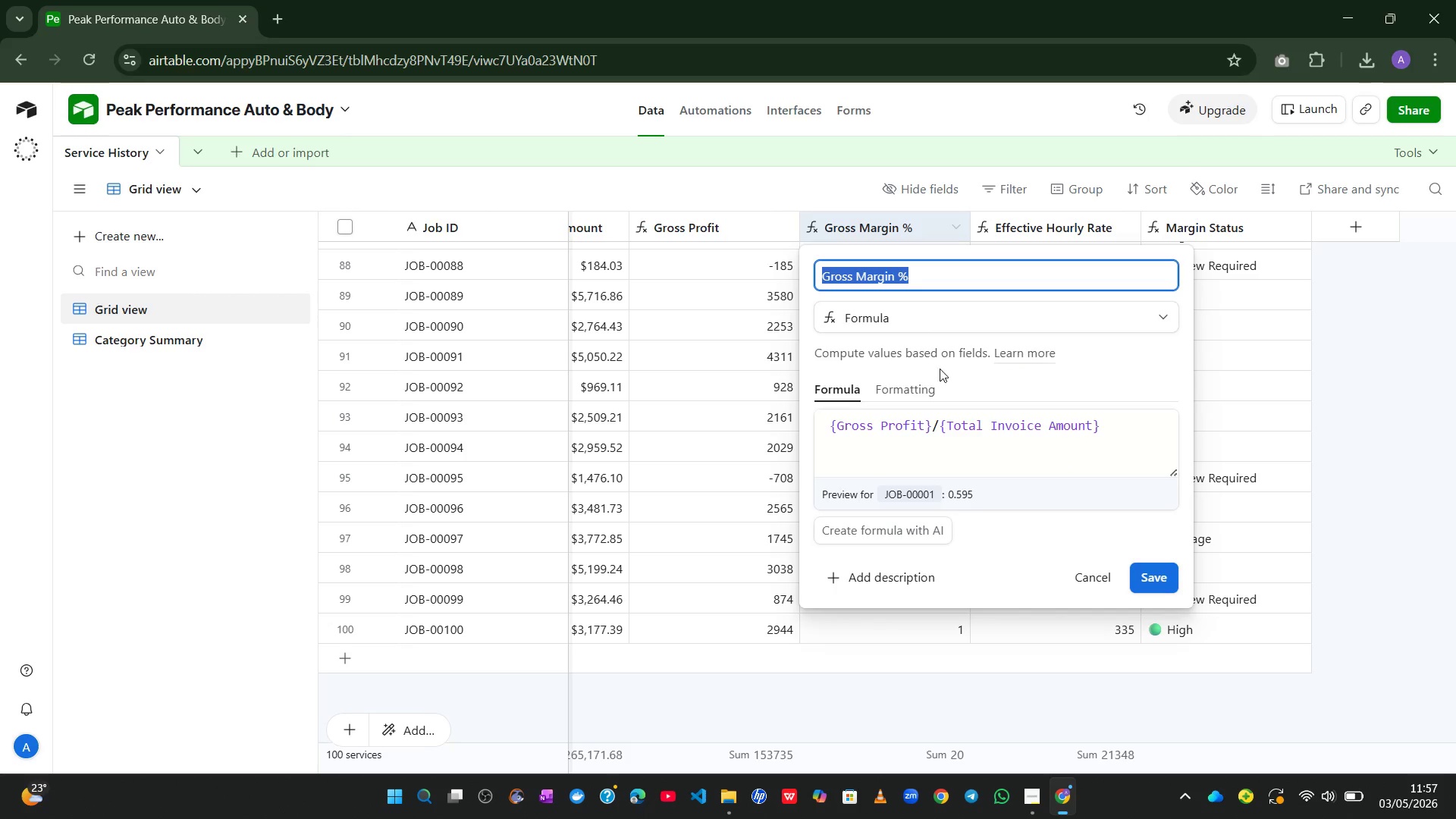 
left_click([902, 383])
 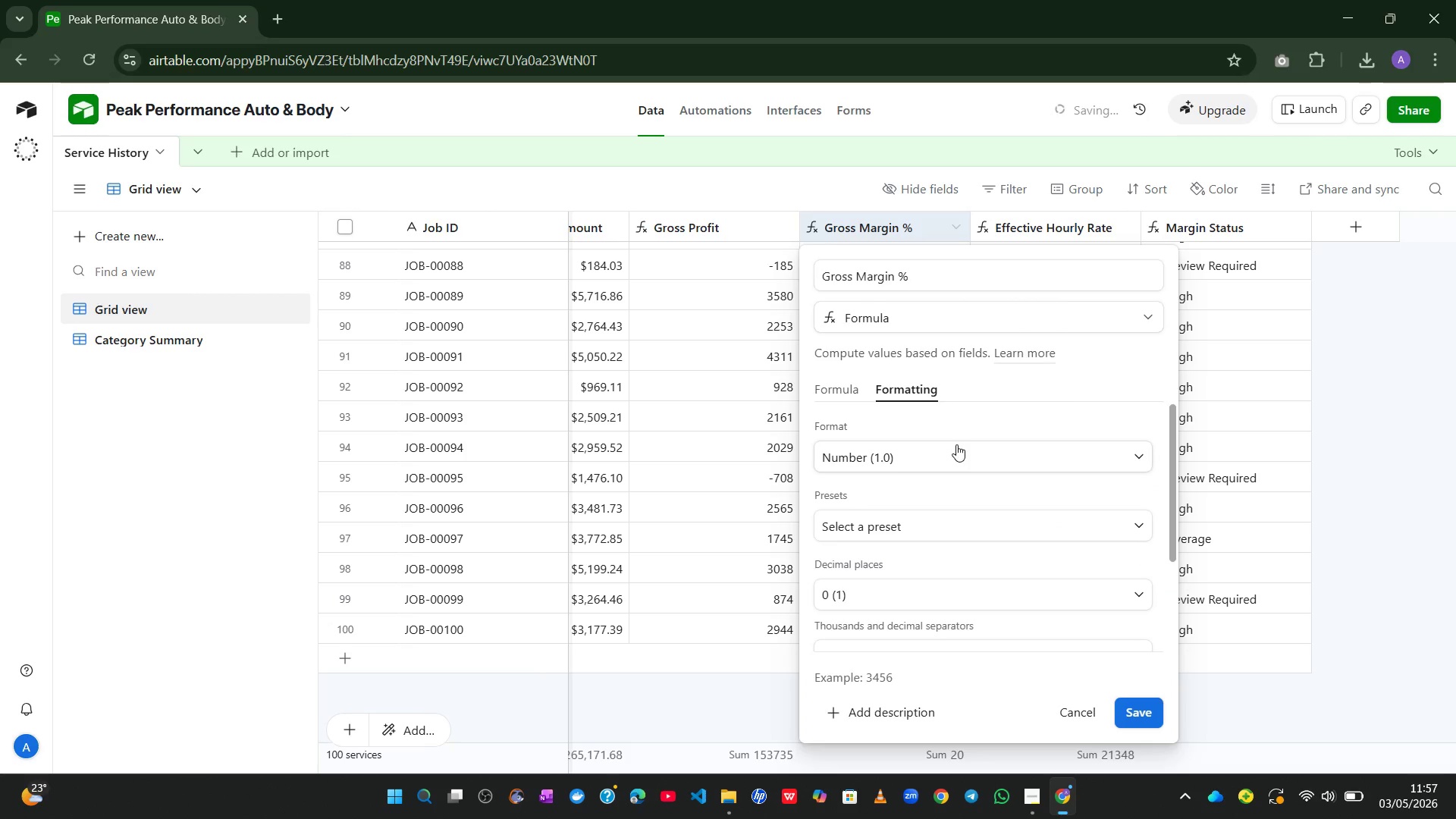 
mouse_move([946, 528])
 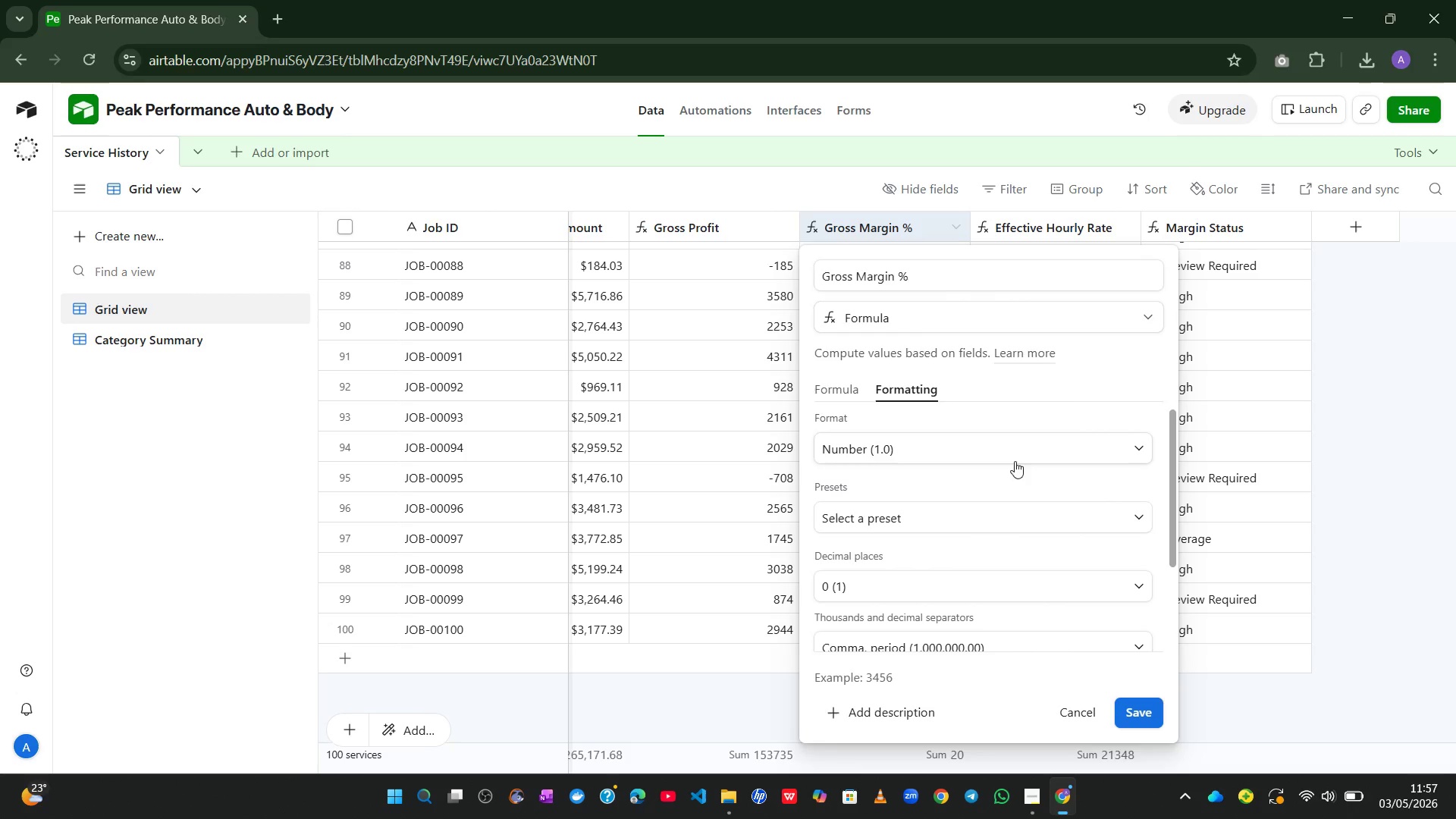 
left_click([993, 450])
 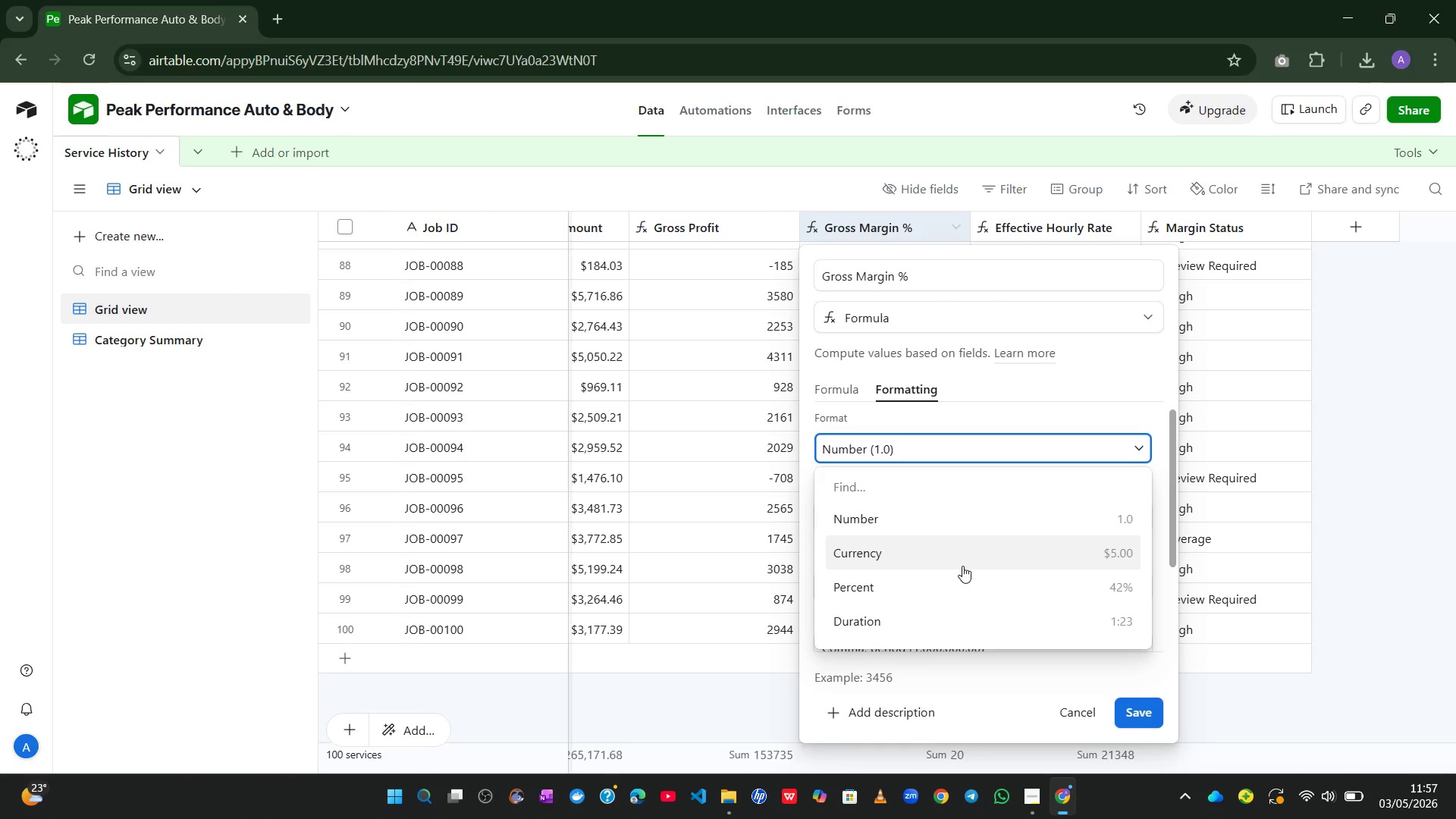 
left_click([949, 582])
 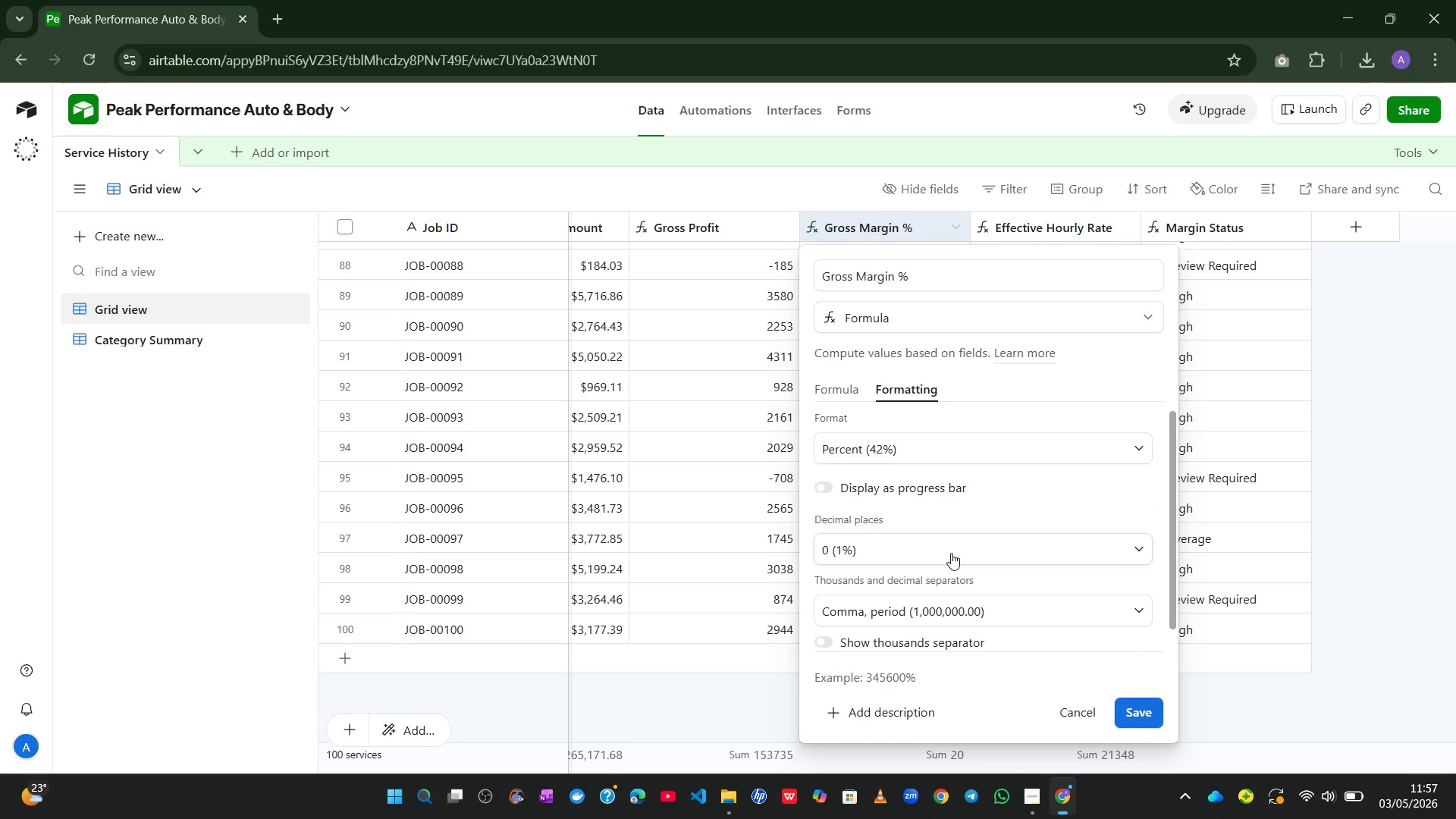 
left_click([951, 553])
 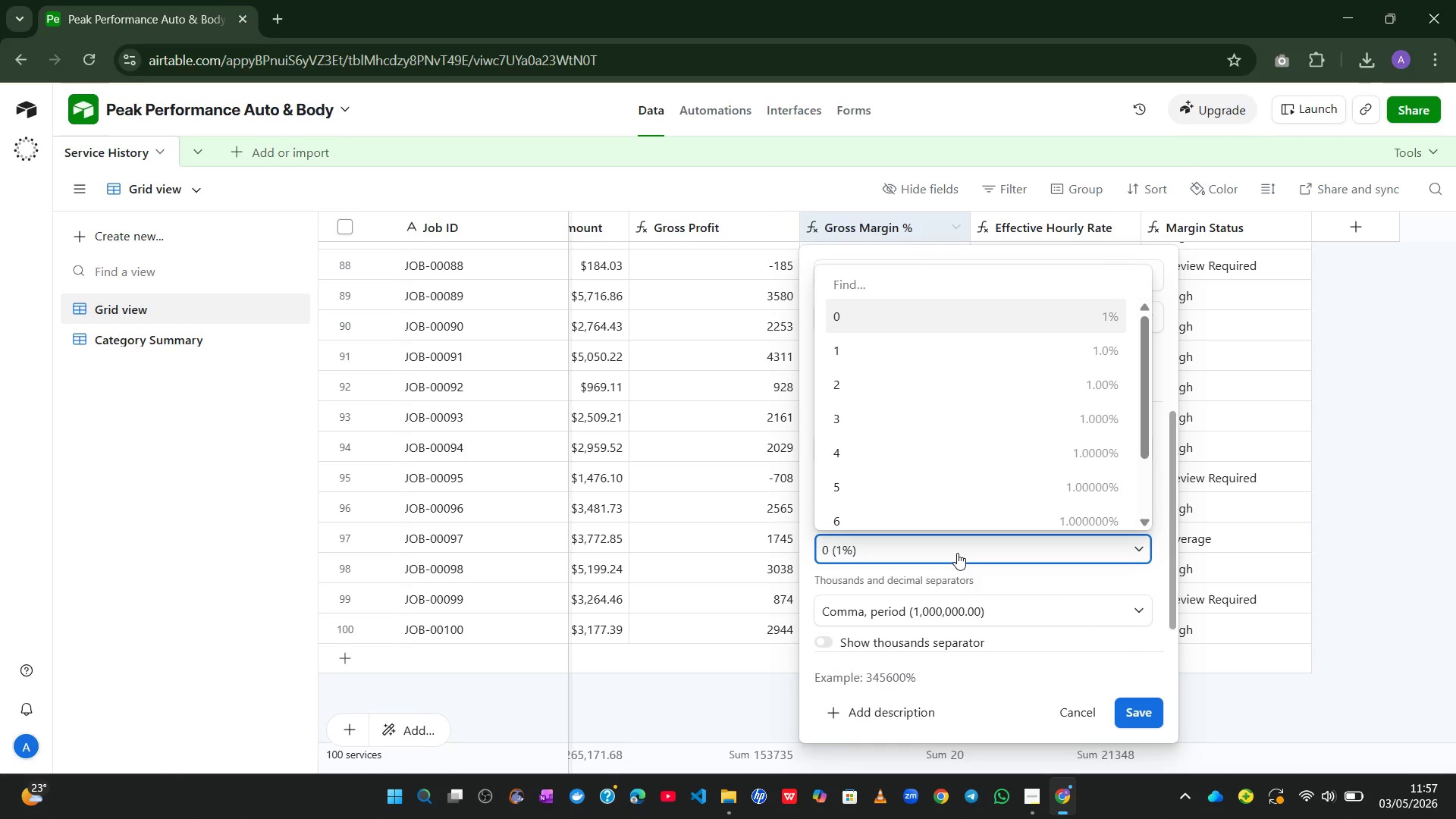 
left_click([957, 553])
 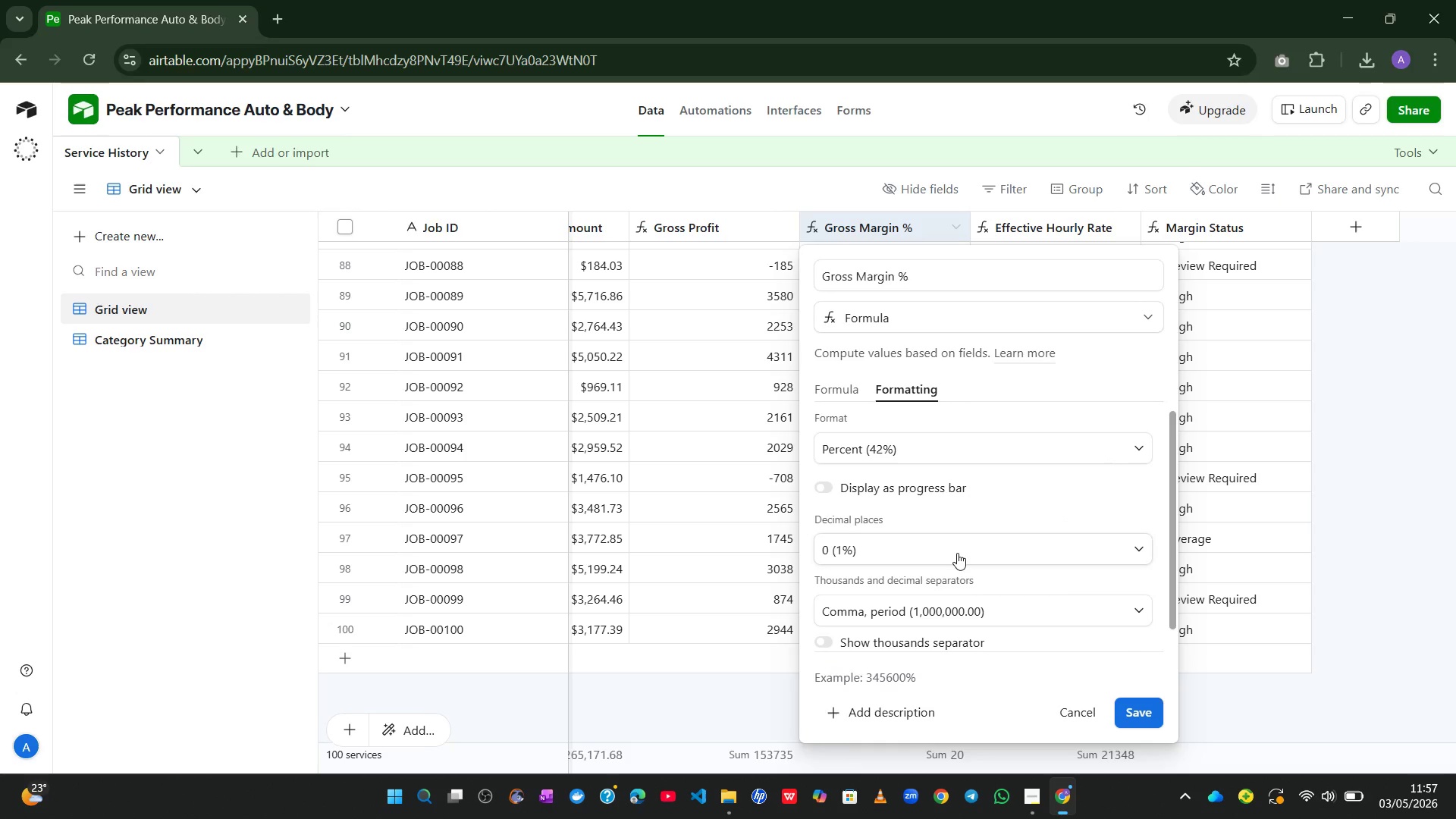 
left_click([957, 553])
 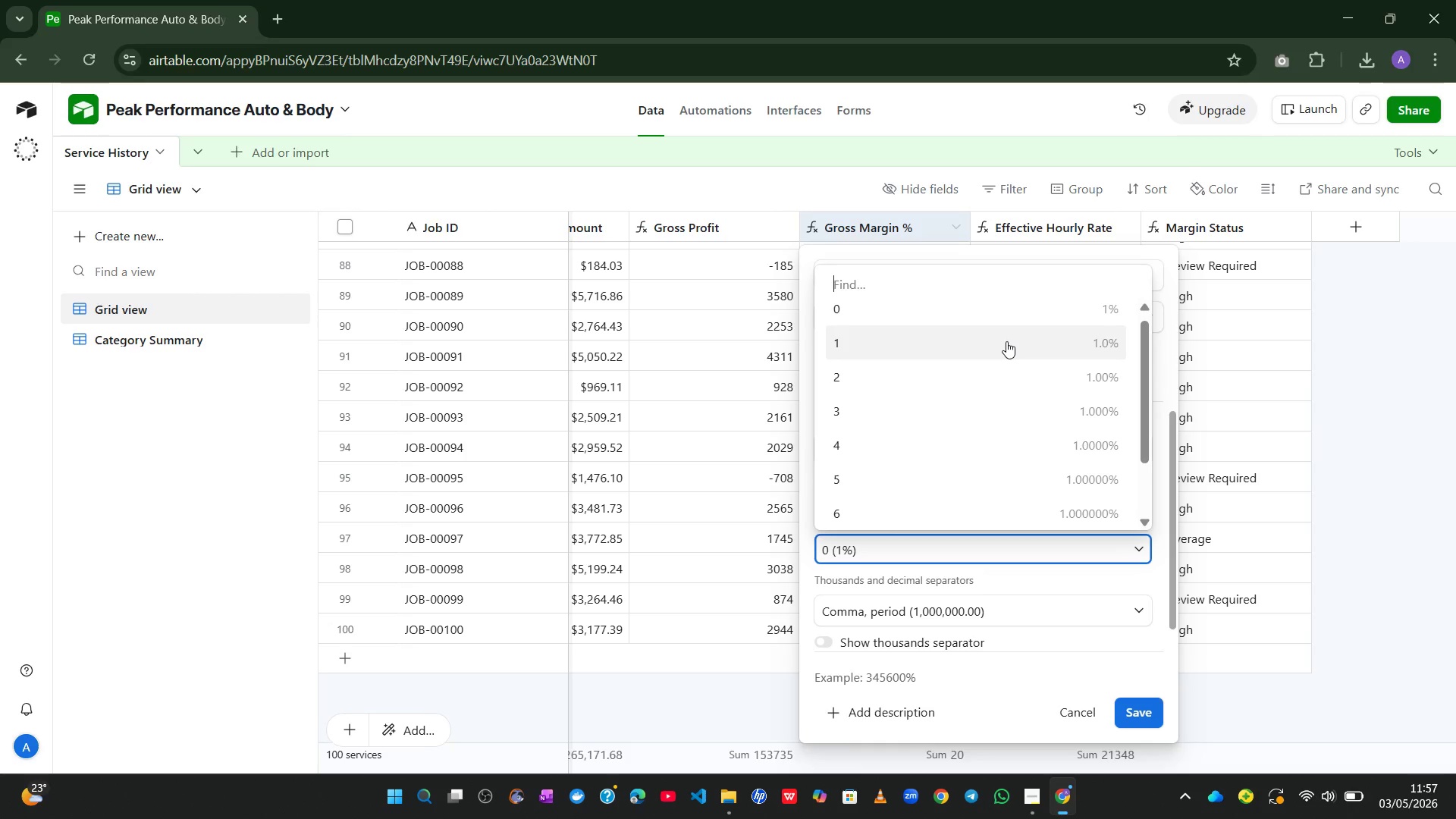 
left_click([1006, 341])
 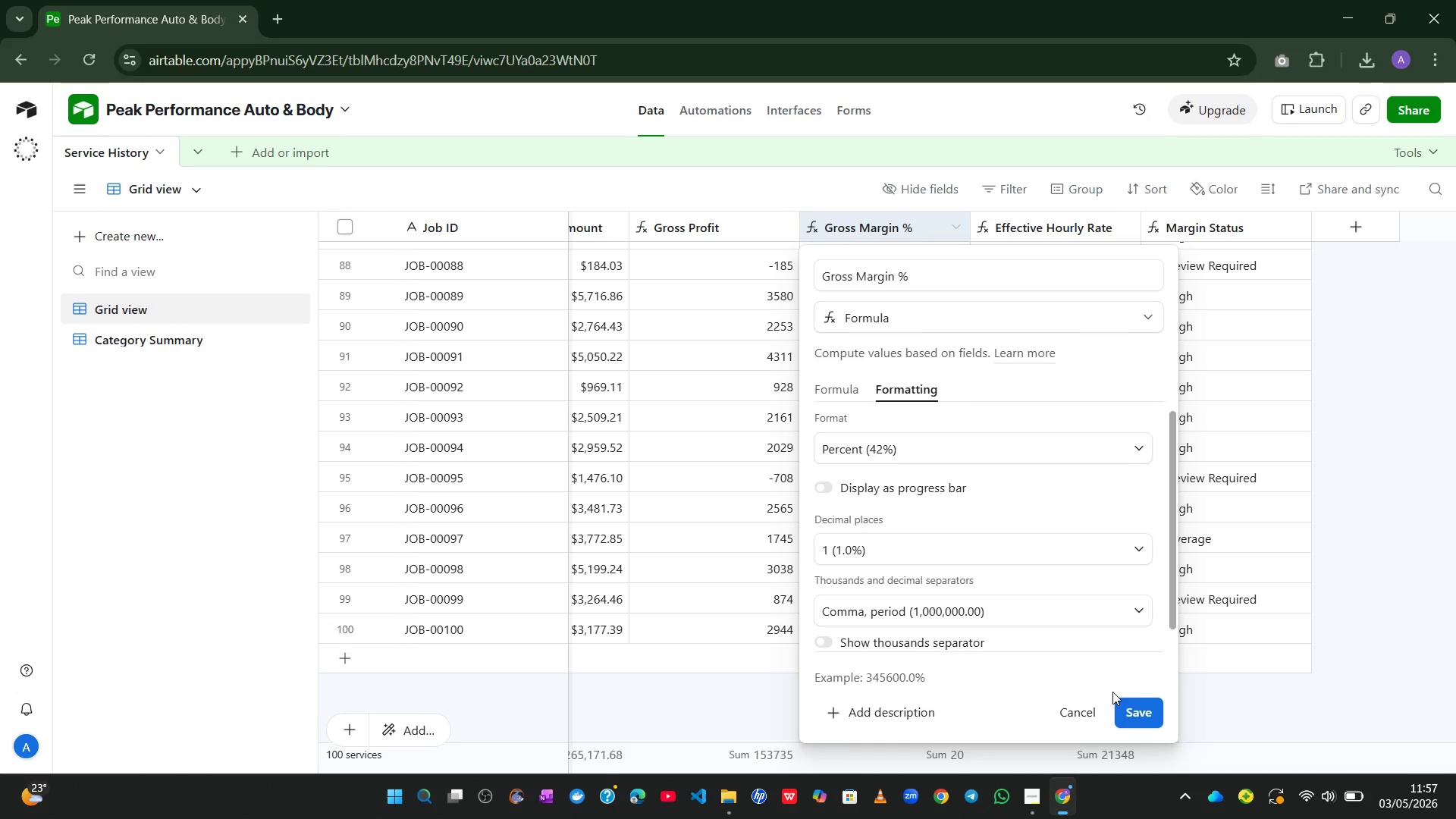 
left_click([1131, 704])
 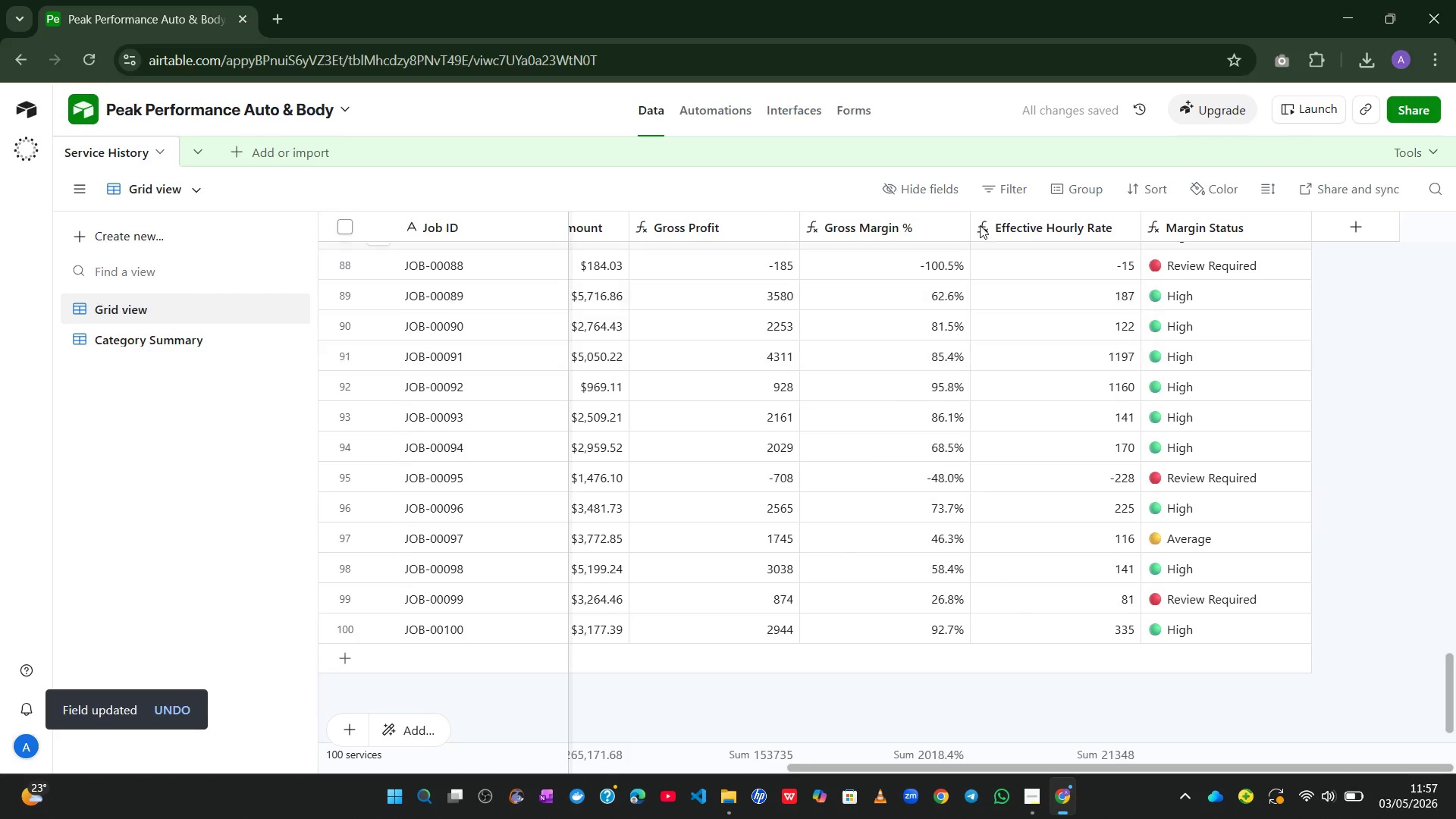 
left_click([804, 125])
 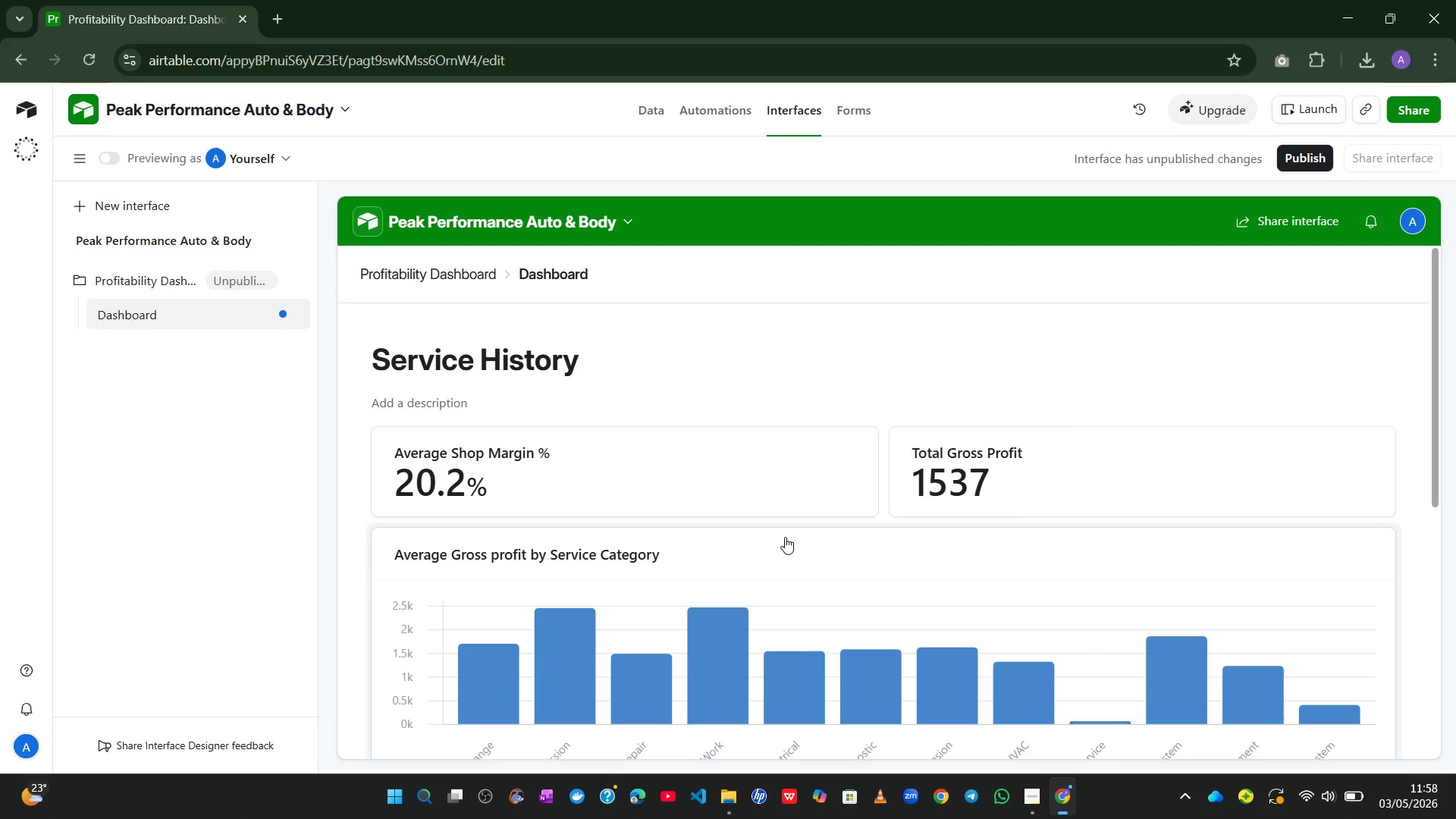 
wait(46.92)
 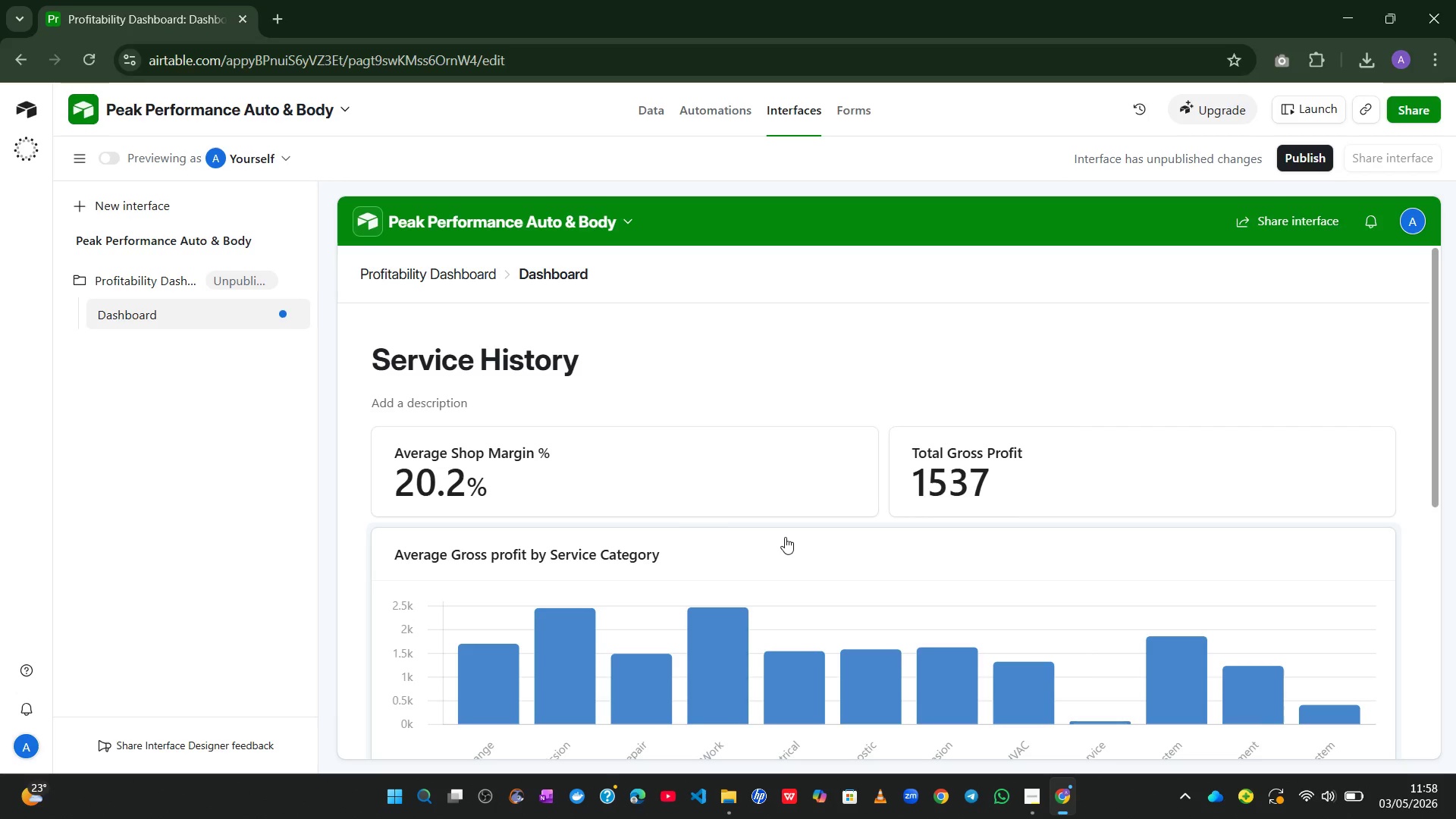 
left_click([883, 663])
 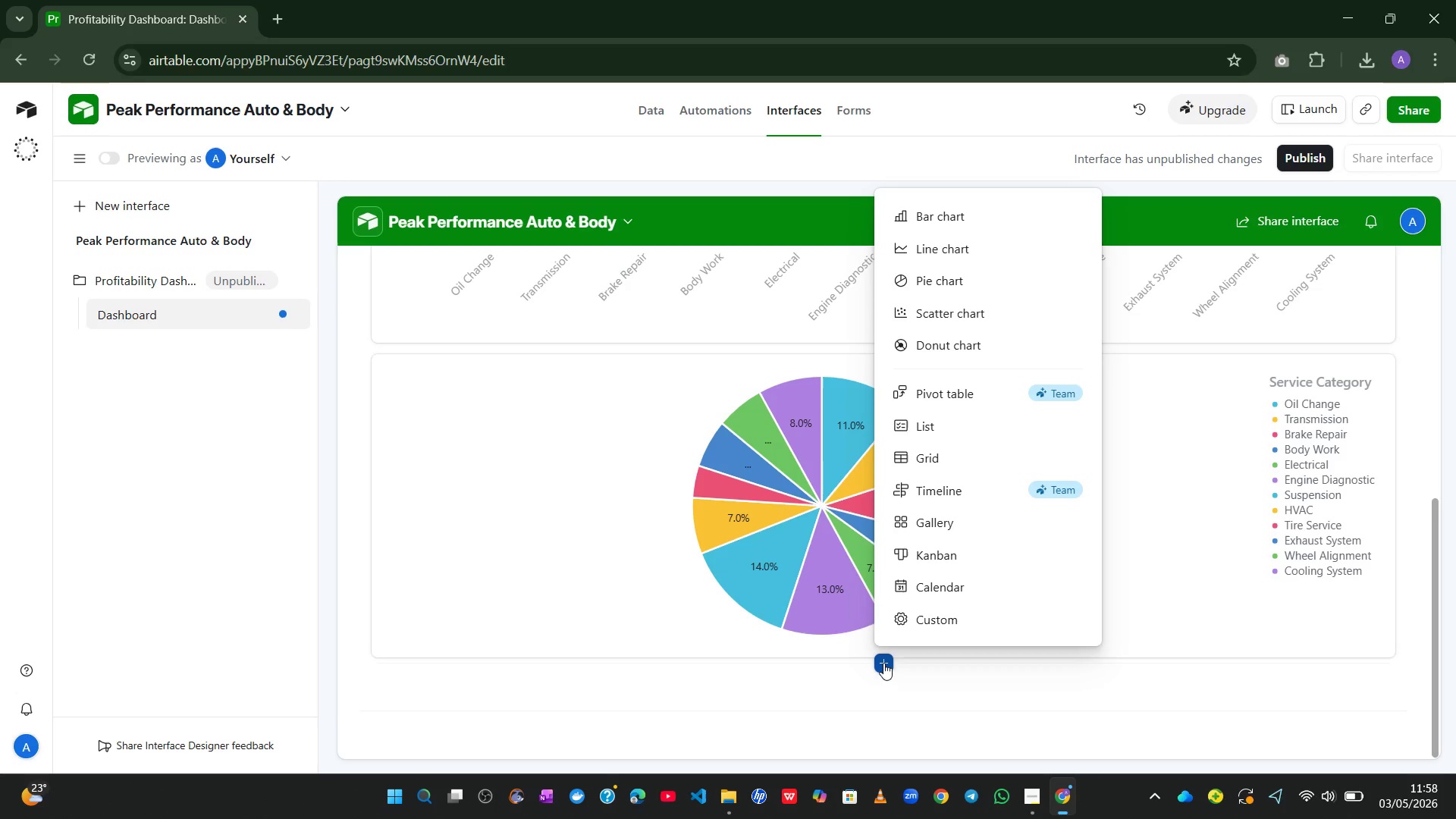 
wait(31.56)
 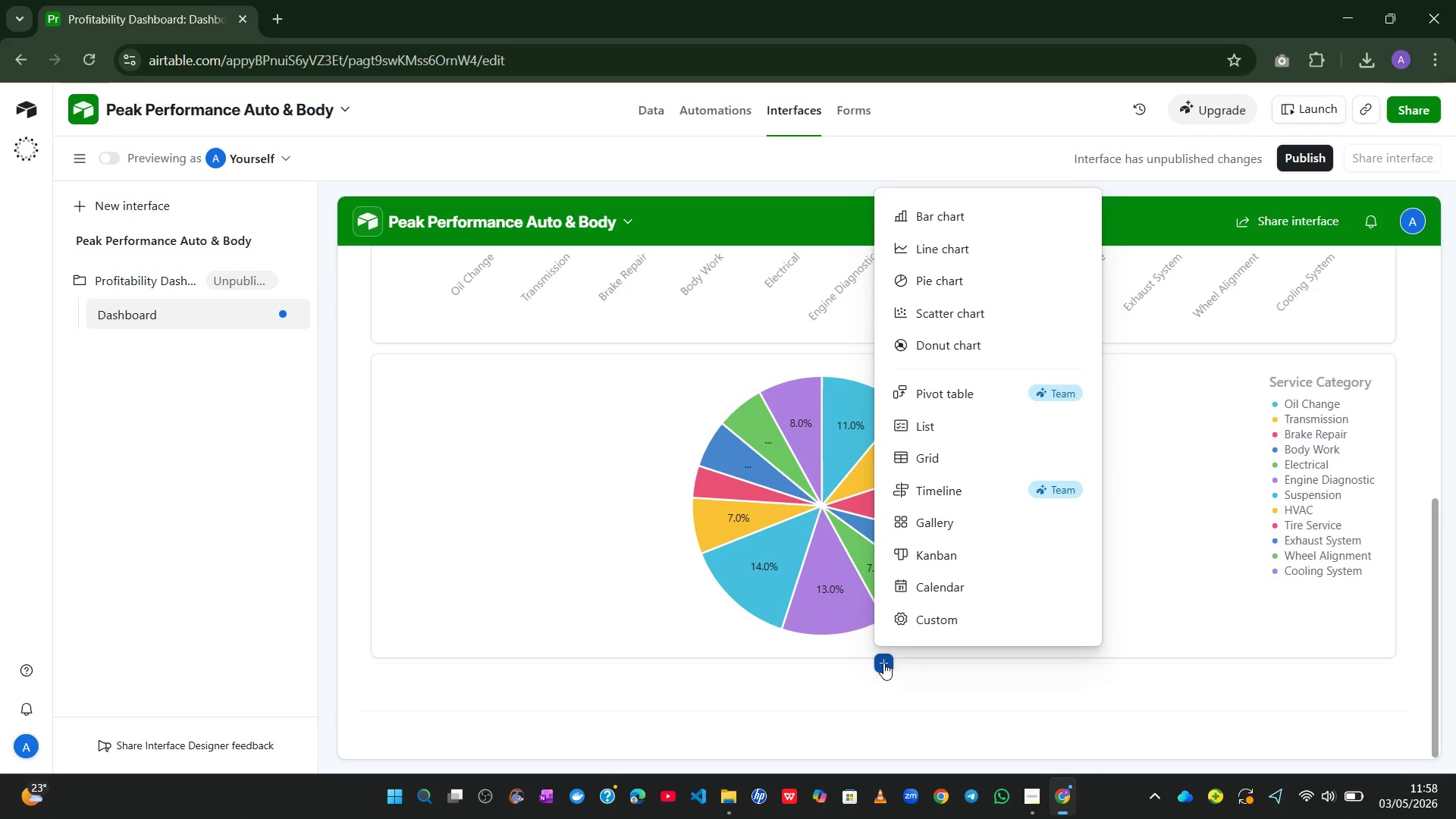 
left_click([940, 460])
 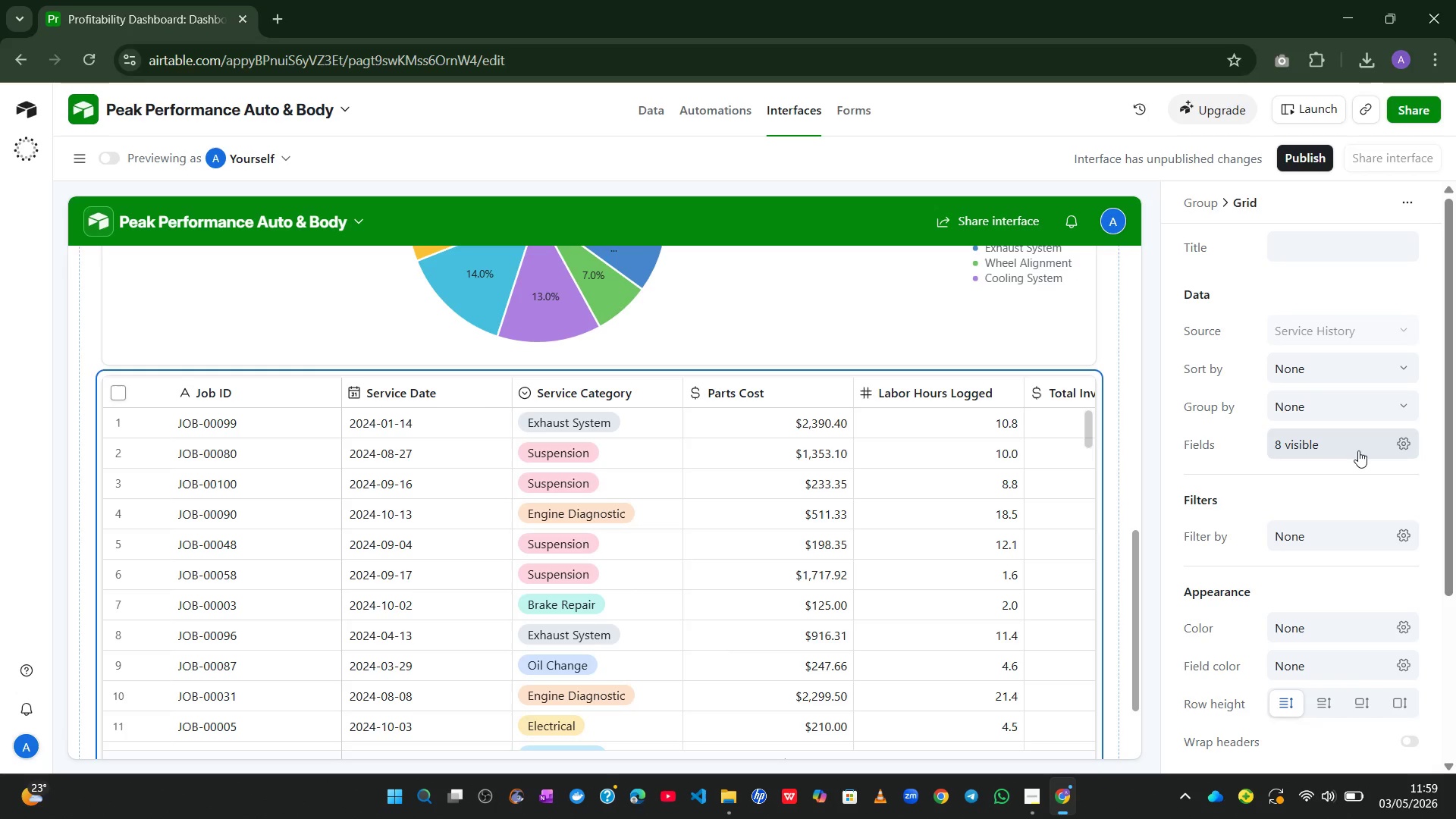 
wait(47.95)
 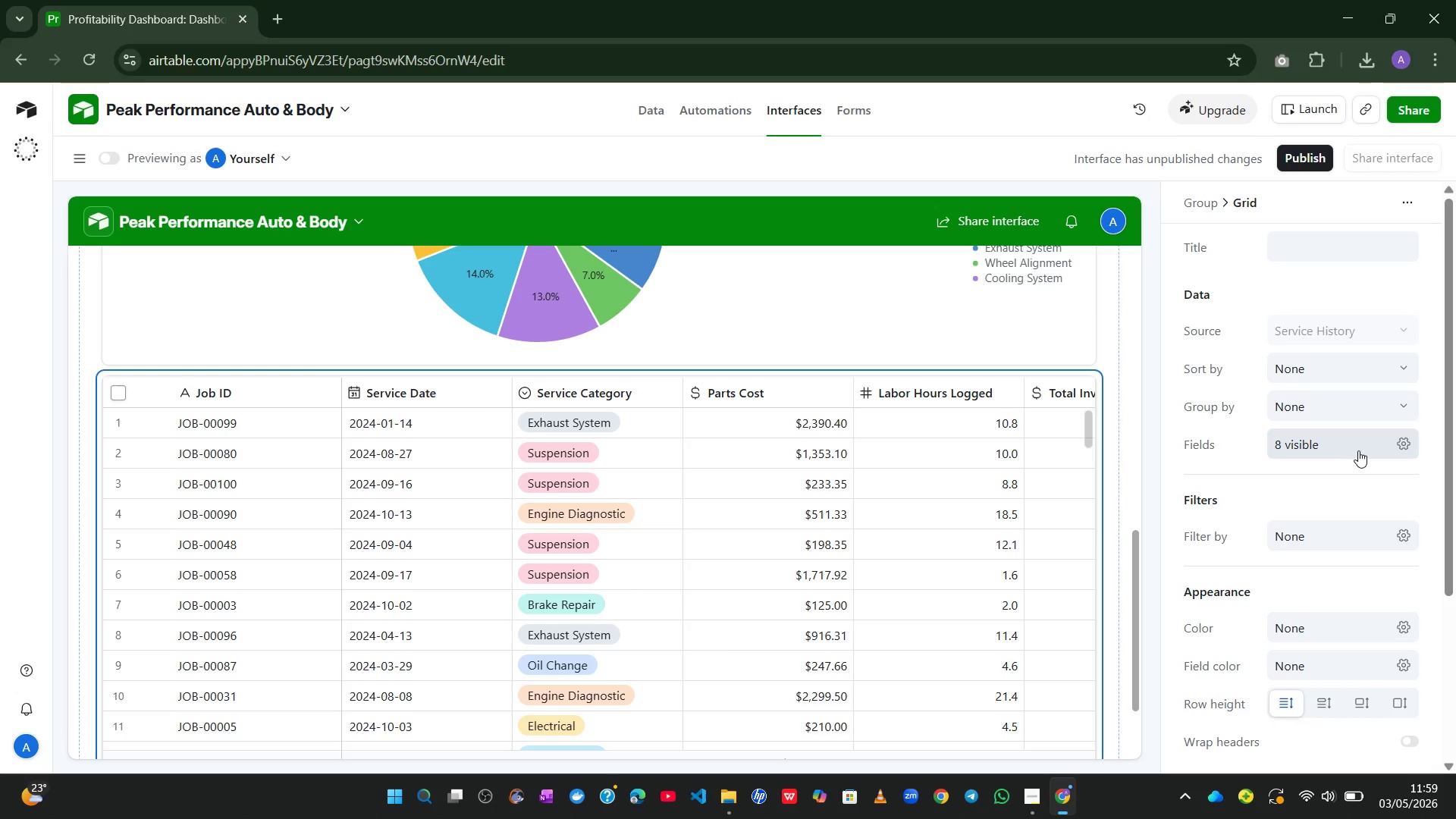 
left_click_drag(start_coordinate=[1298, 219], to_coordinate=[1298, 234])
 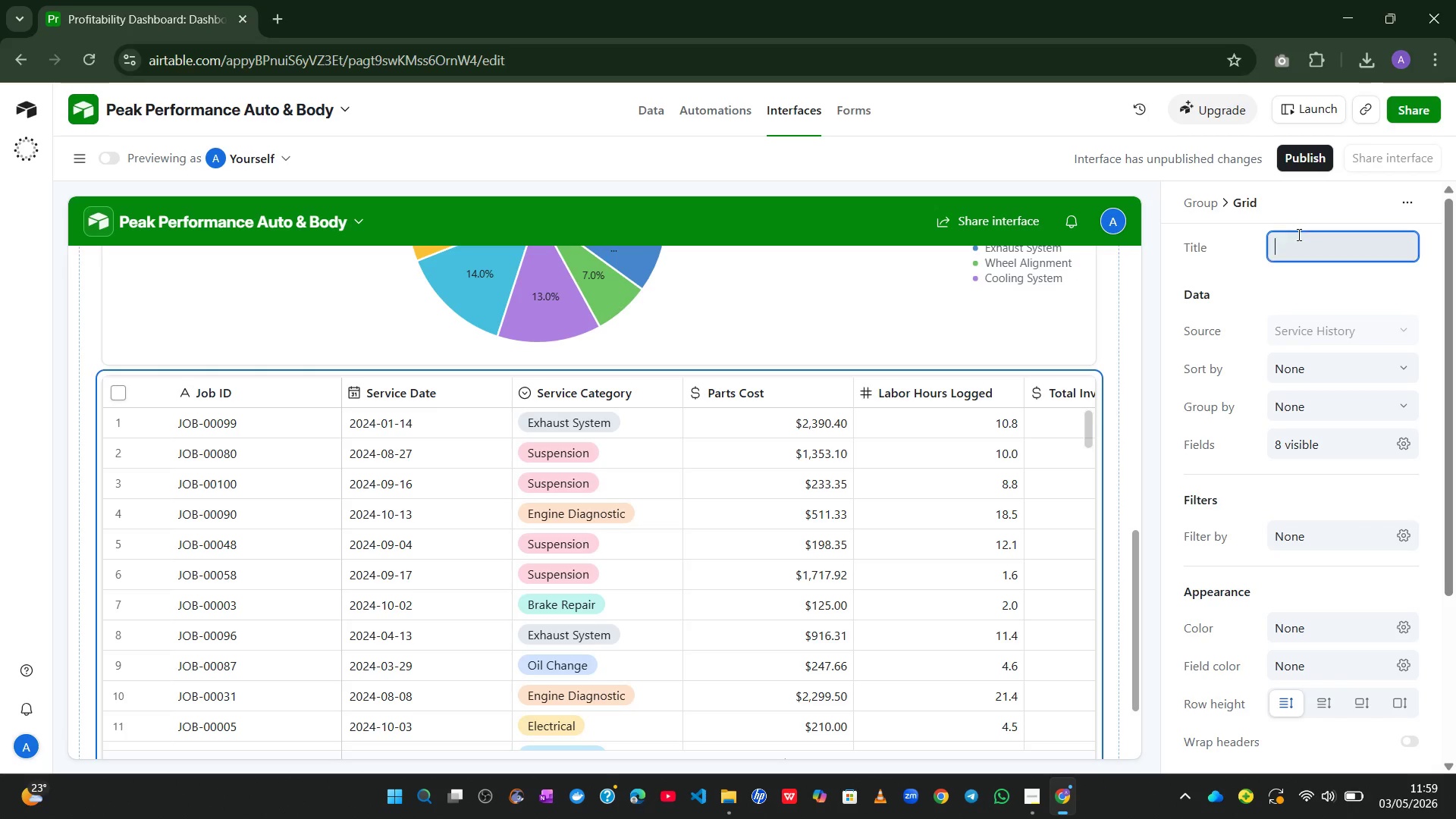 
left_click([1298, 234])
 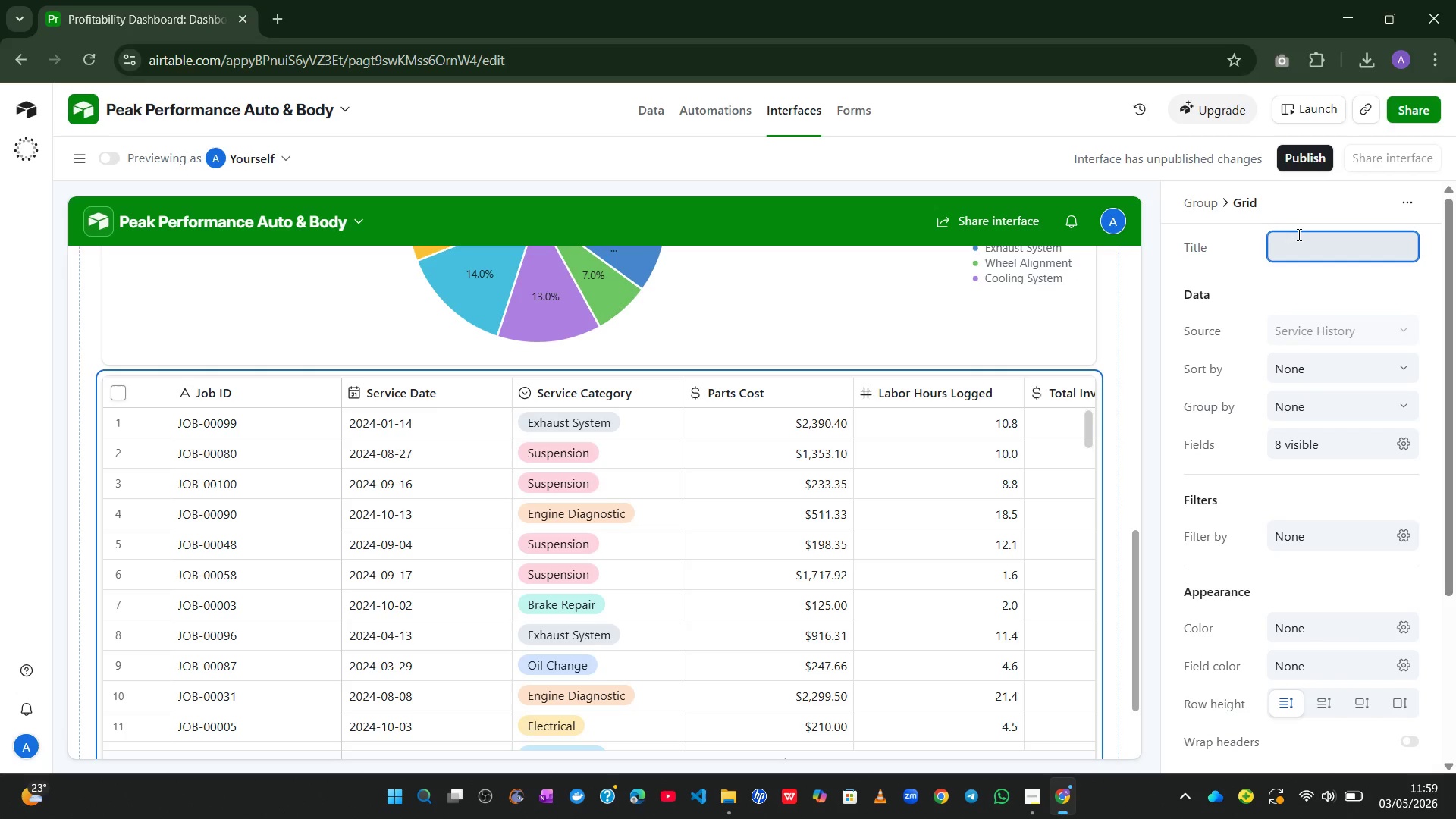 
type(Filter by Categiry)
 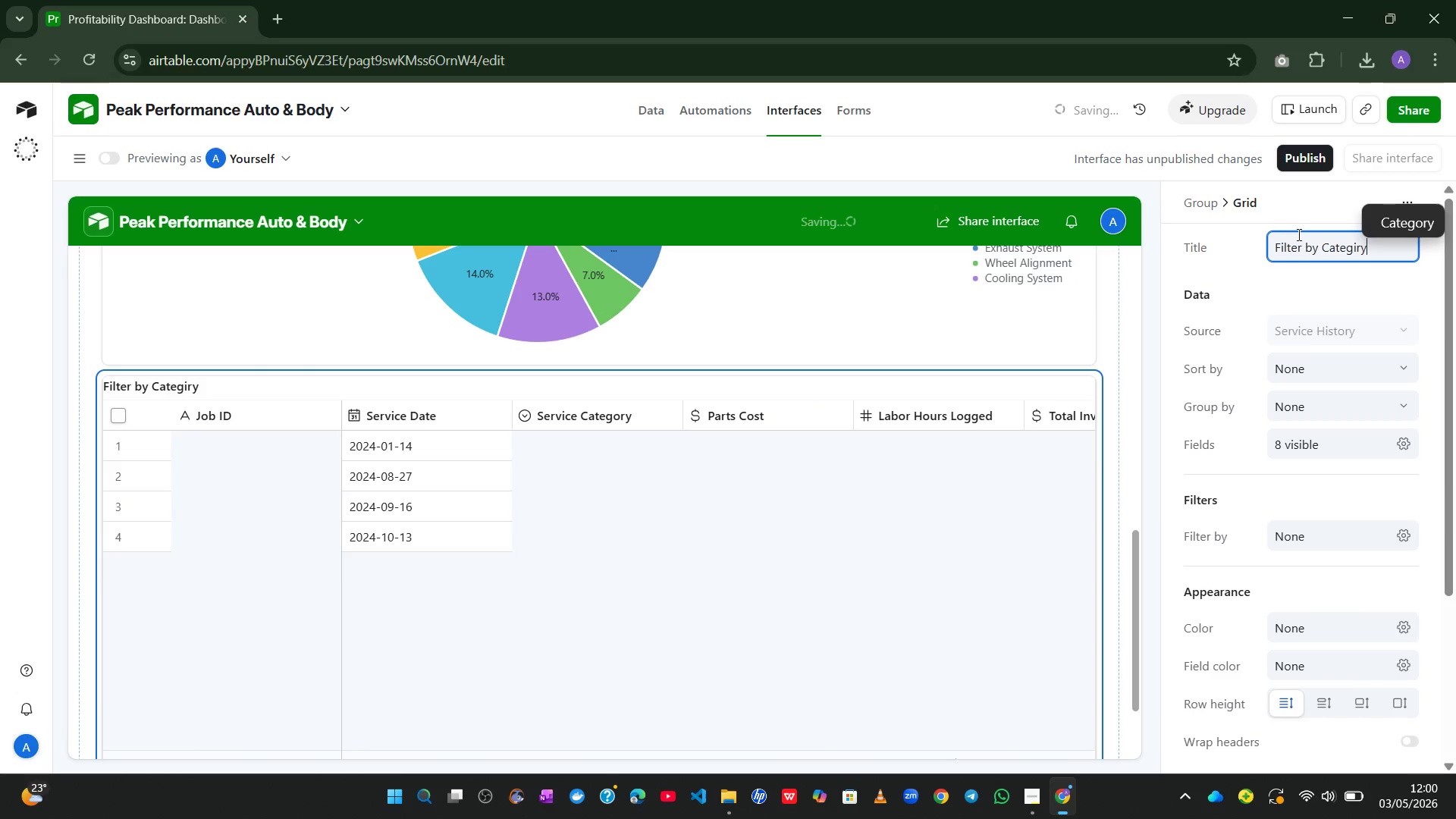 
left_click([1398, 225])
 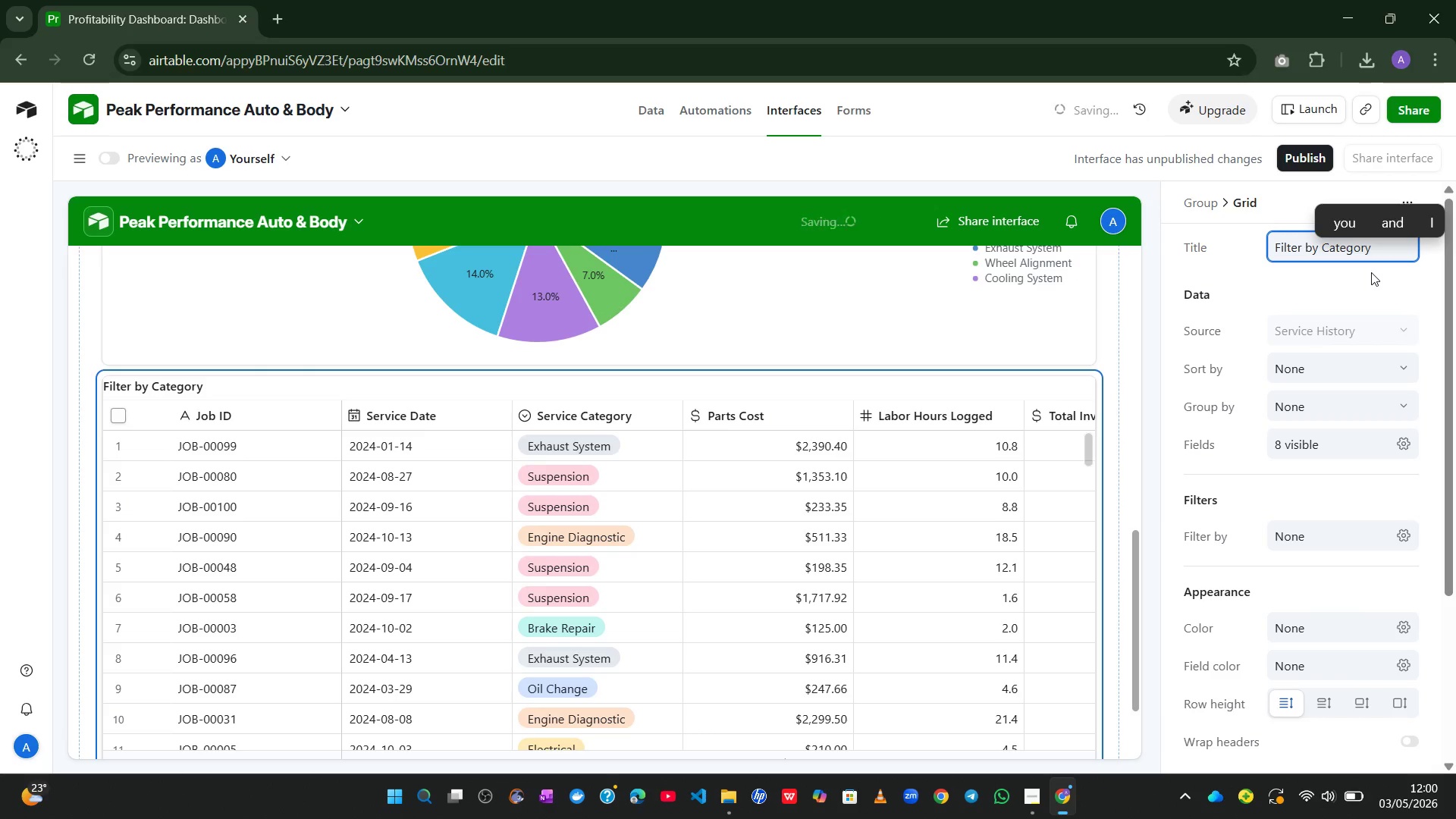 
left_click([1371, 272])
 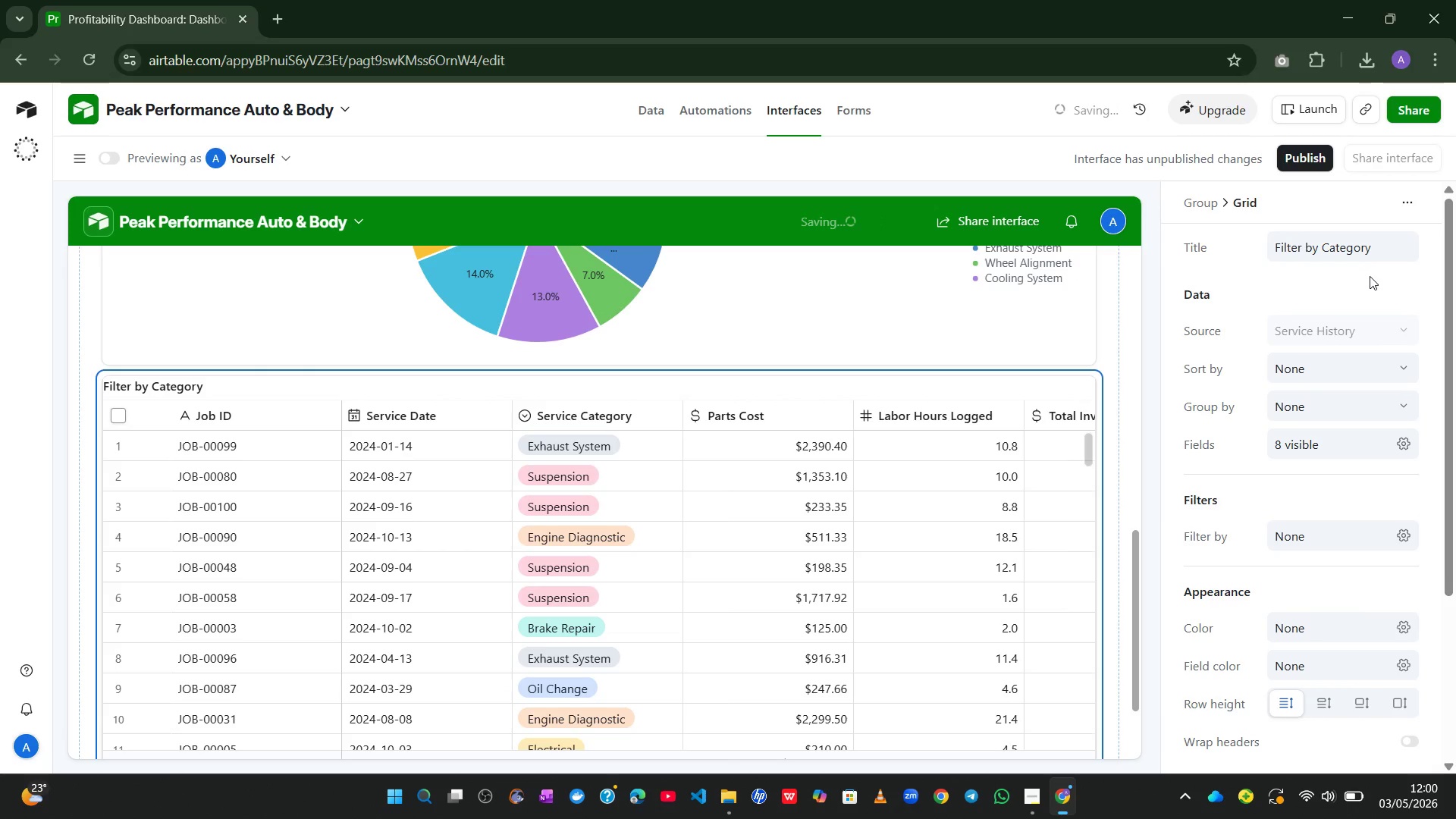 
mouse_move([1381, 298])
 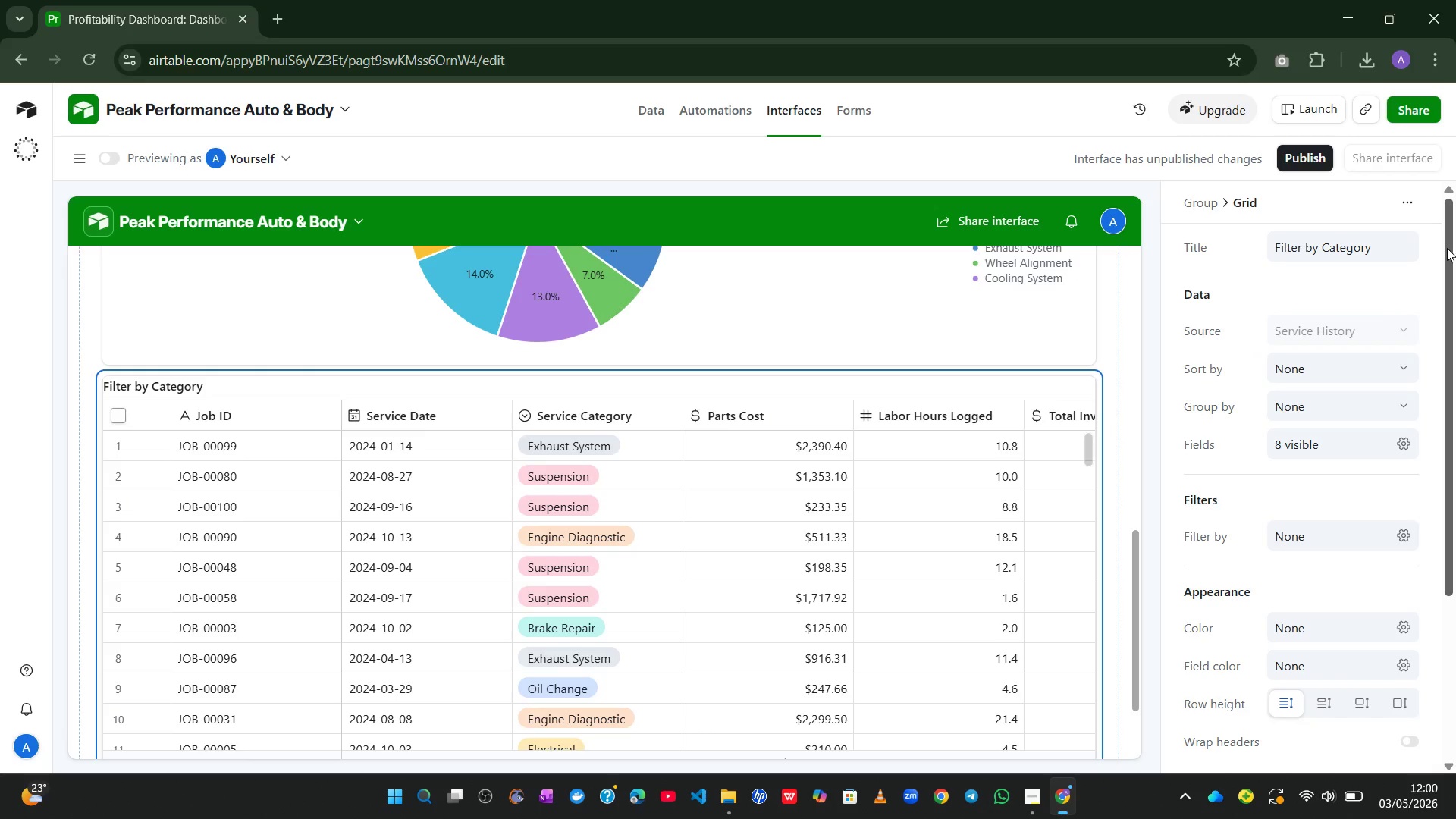 
mouse_move([1320, 446])
 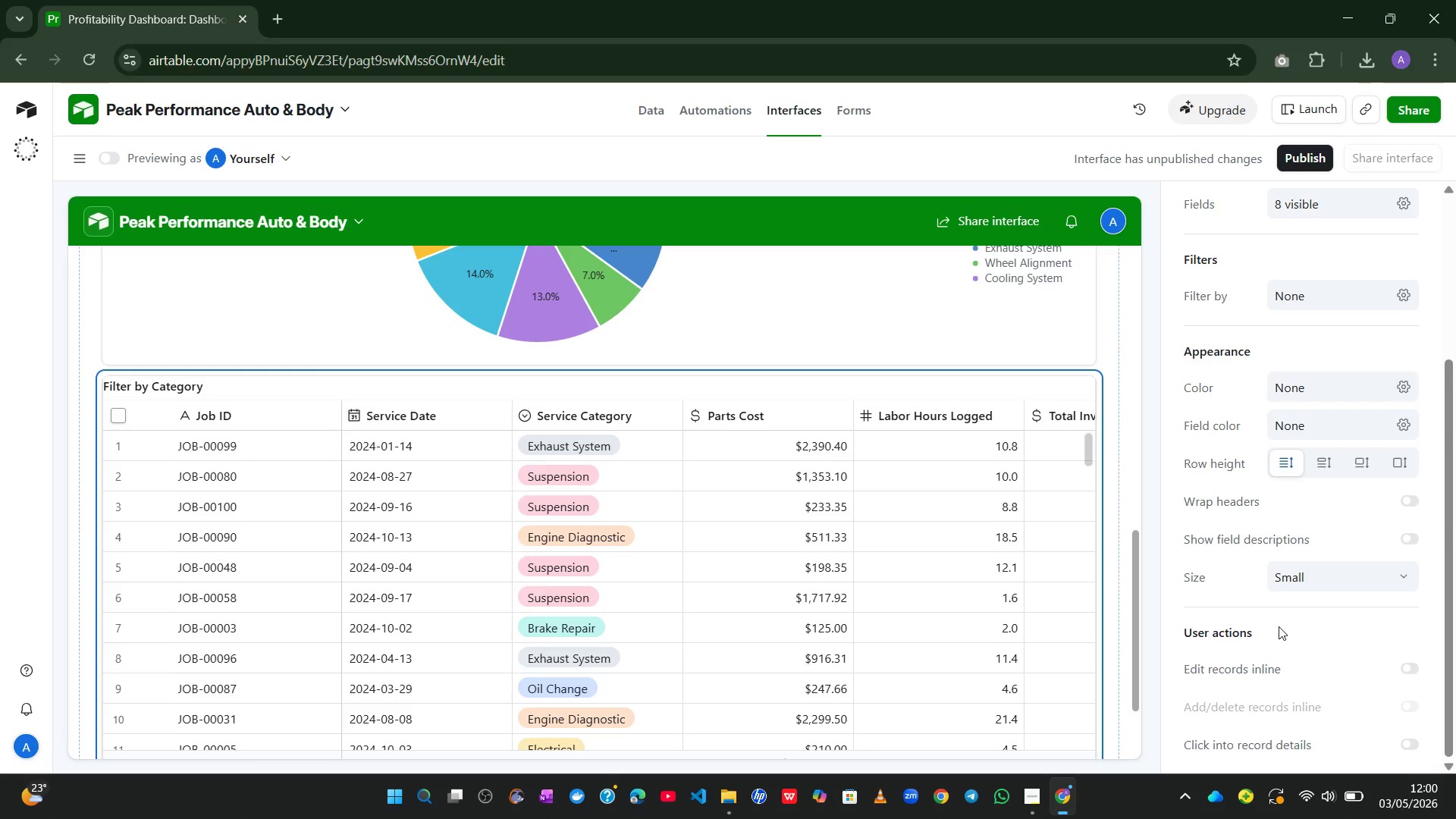 
wait(22.91)
 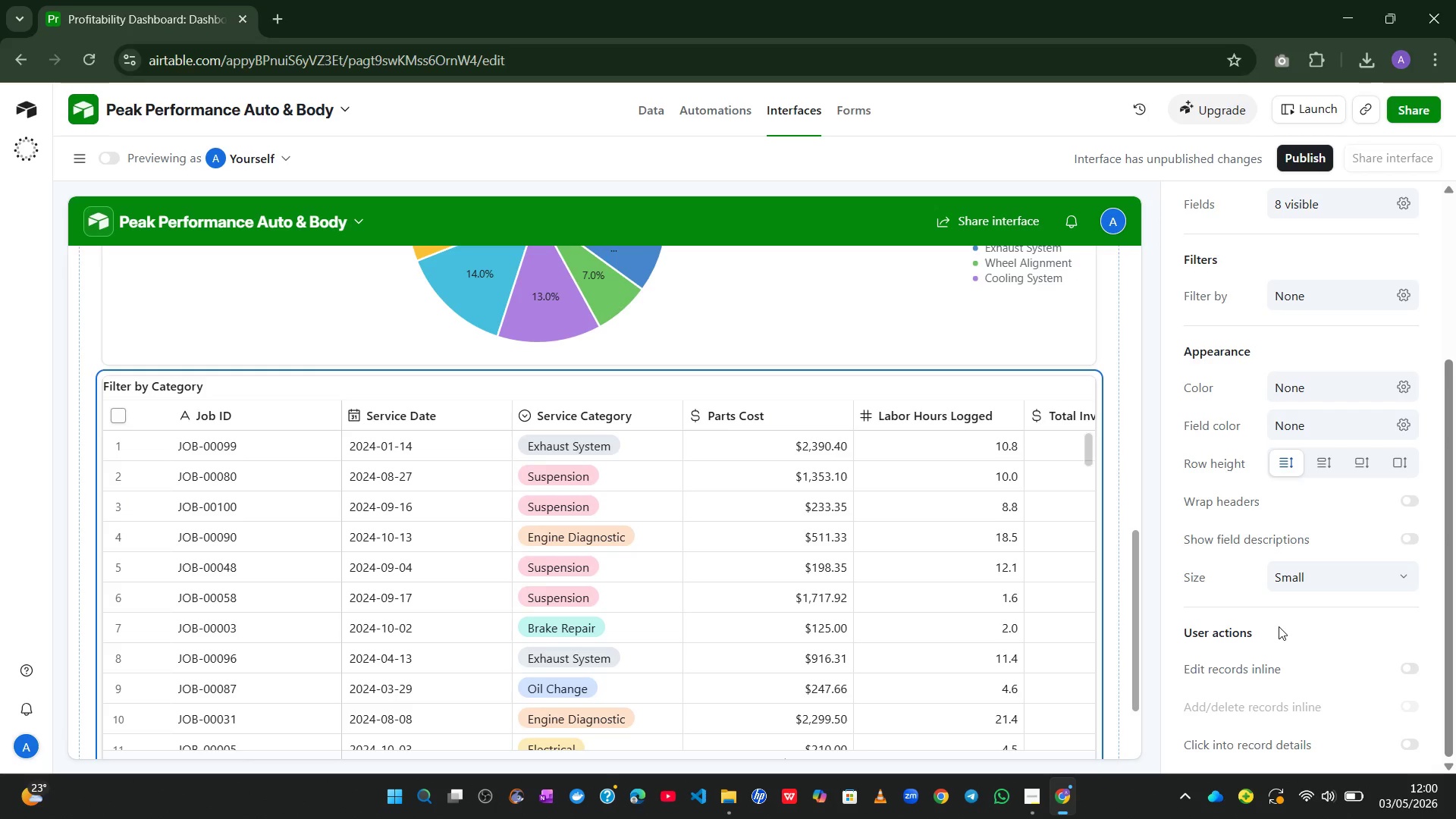 
left_click_drag(start_coordinate=[1086, 385], to_coordinate=[1089, 378])
 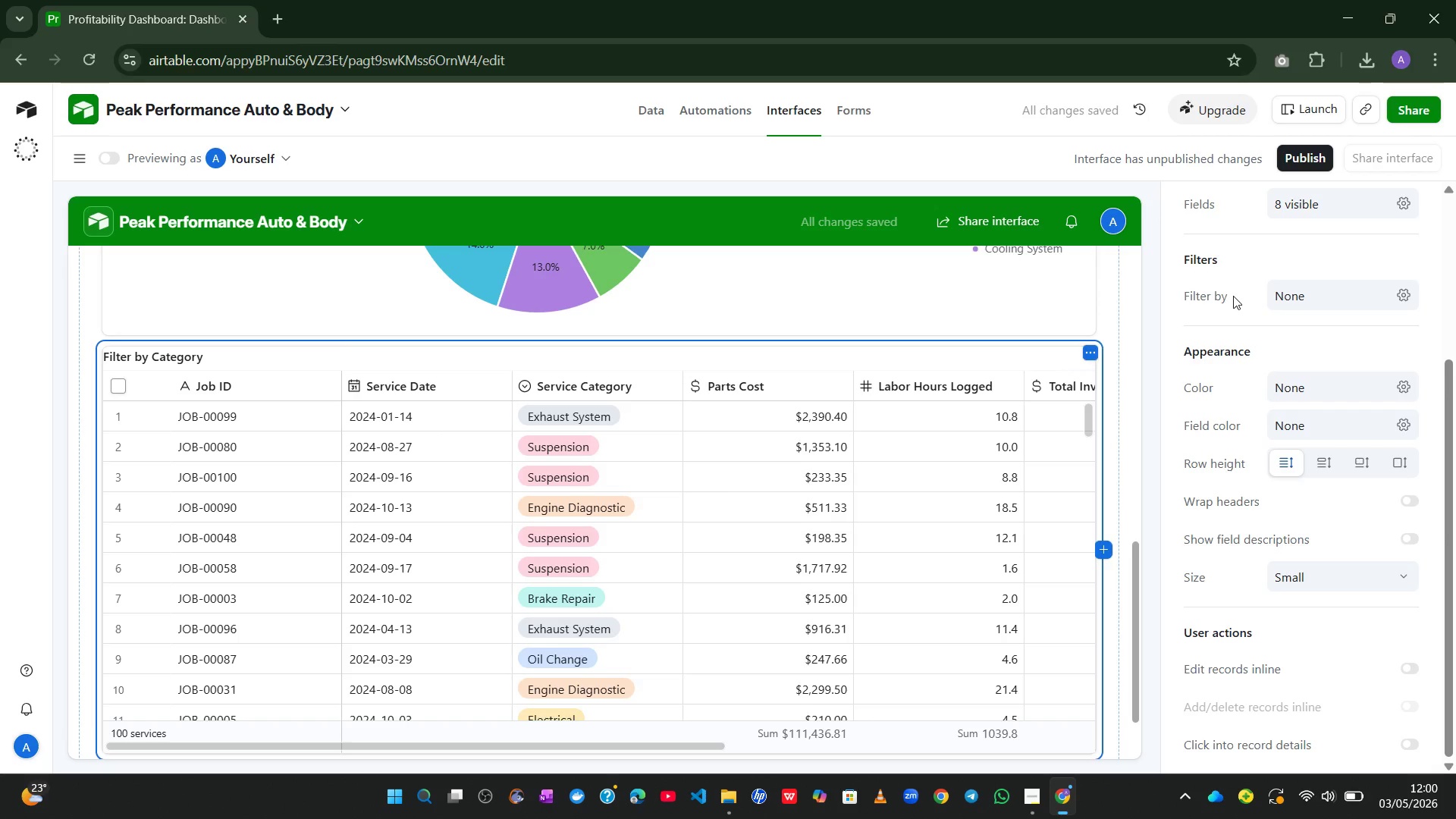 
left_click([1399, 293])
 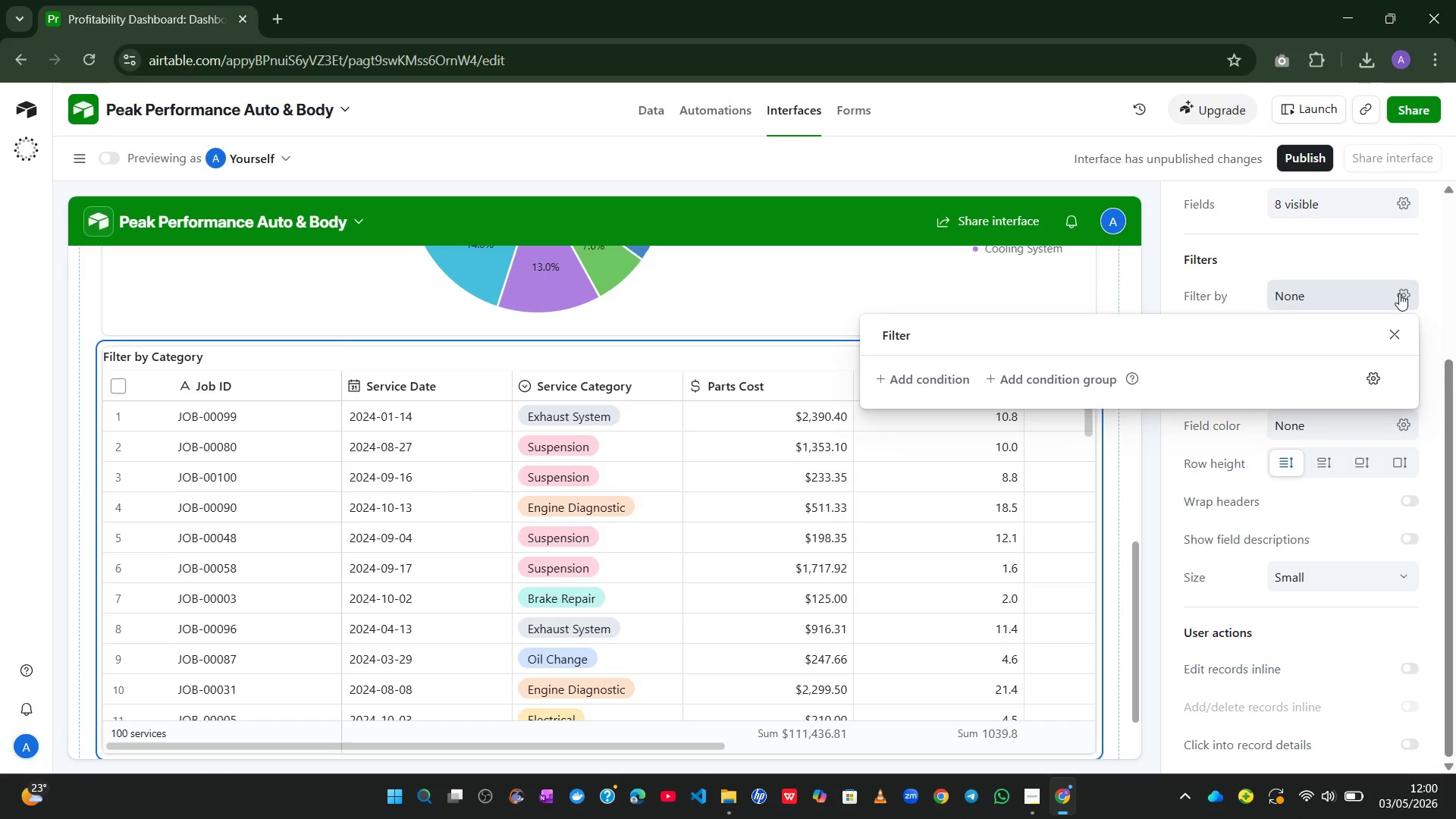 
wait(7.53)
 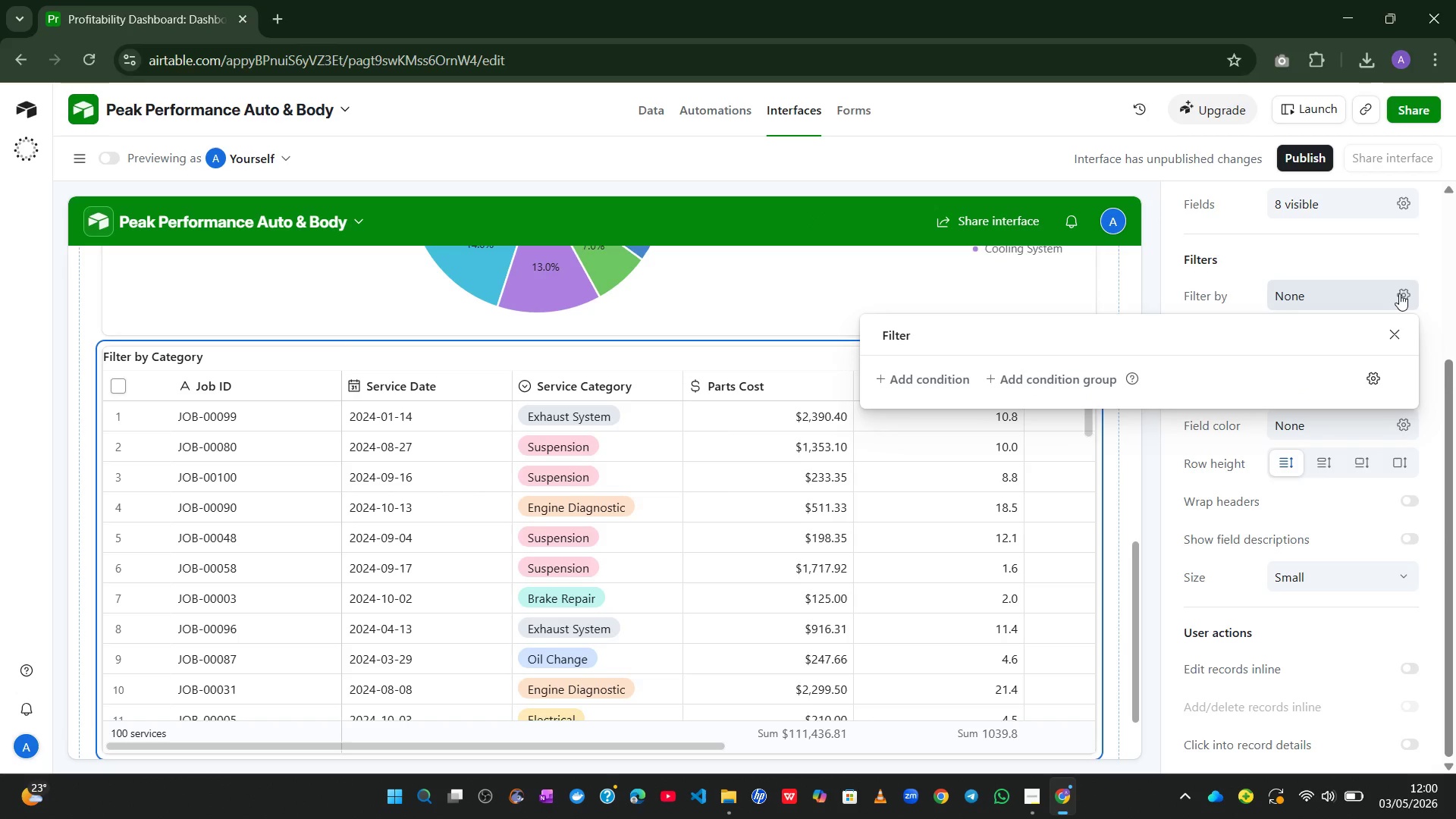 
left_click([930, 378])
 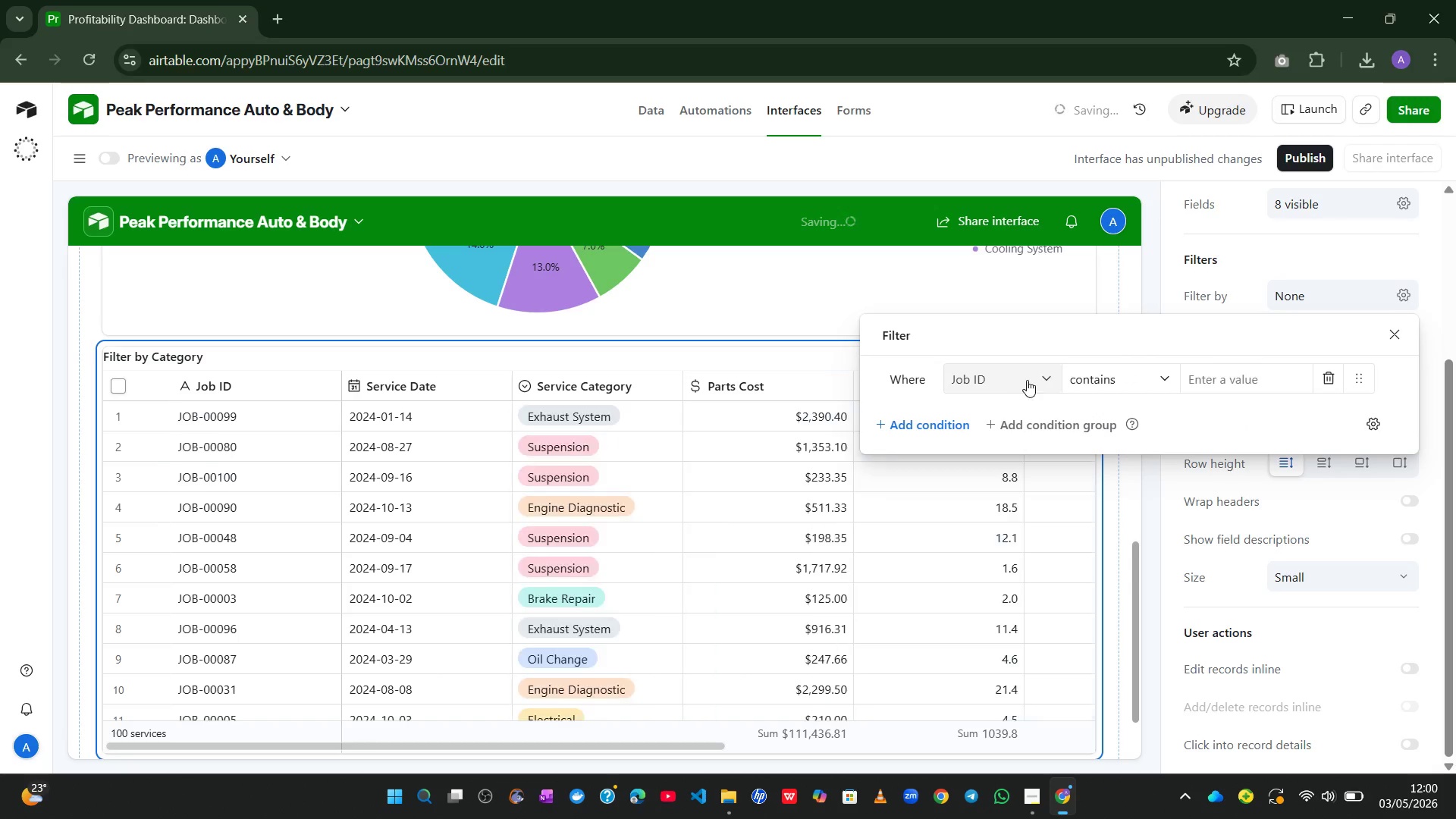 
left_click([1031, 377])
 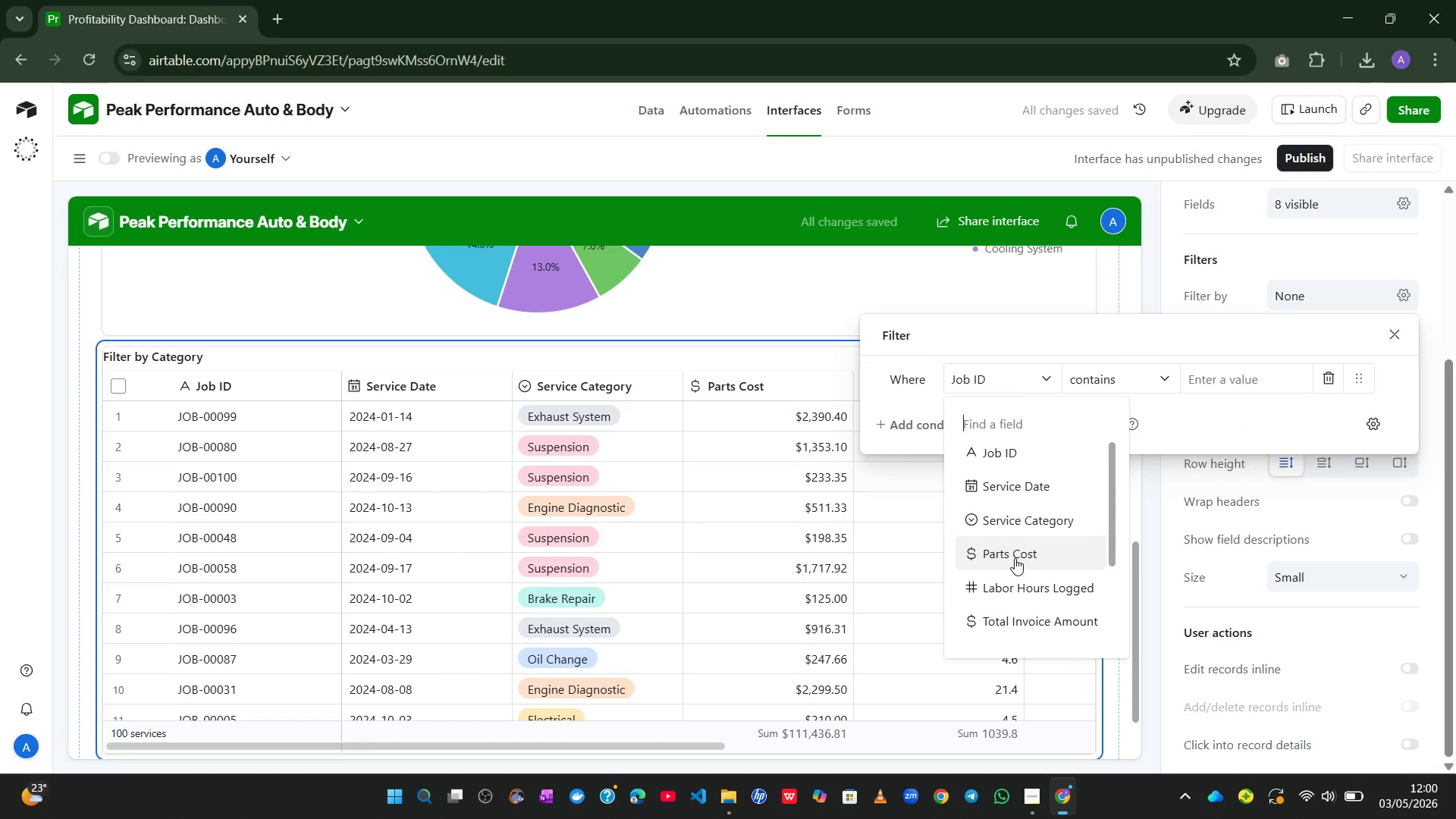 
left_click([1022, 526])
 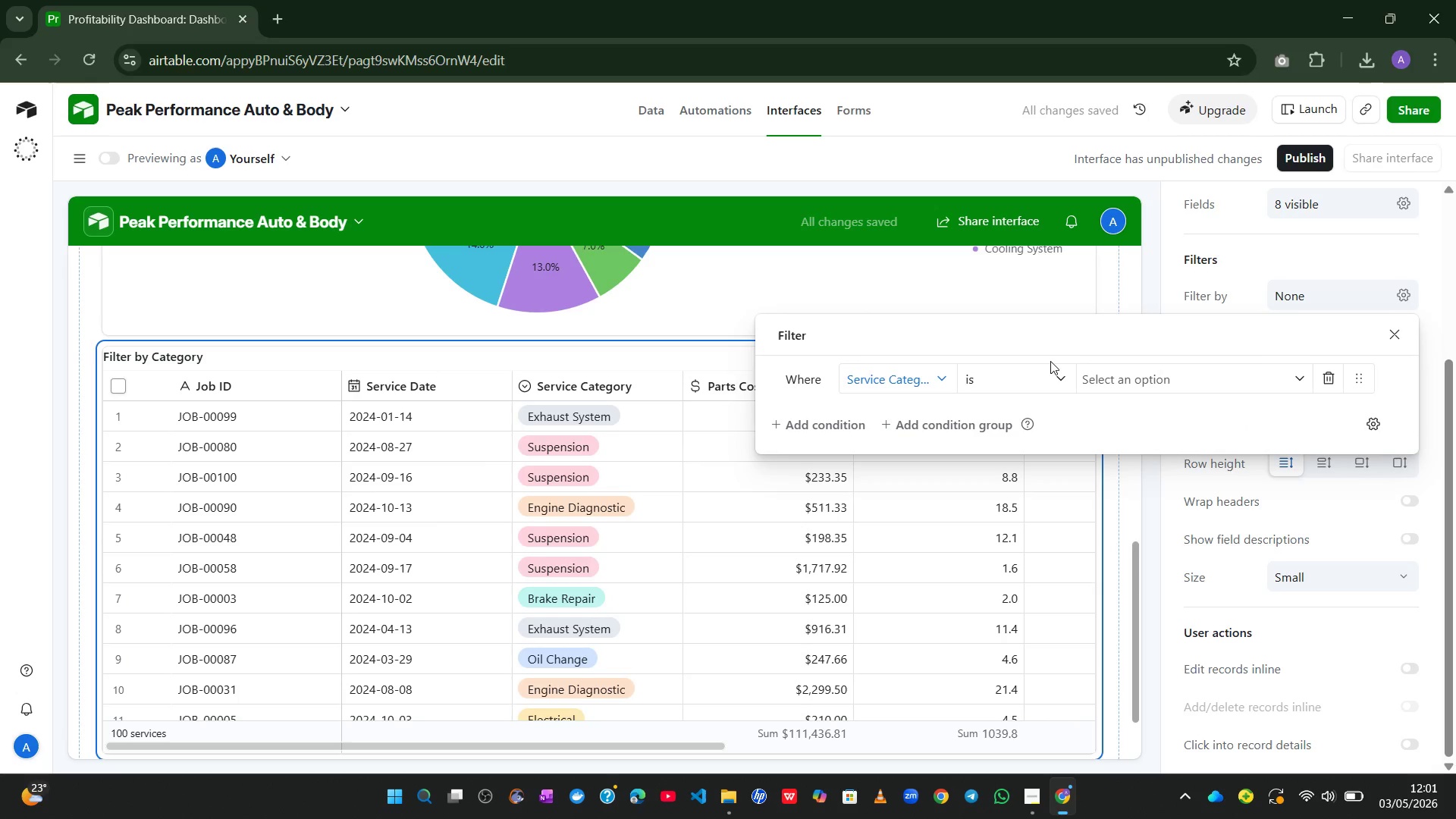 
left_click([1263, 256])
 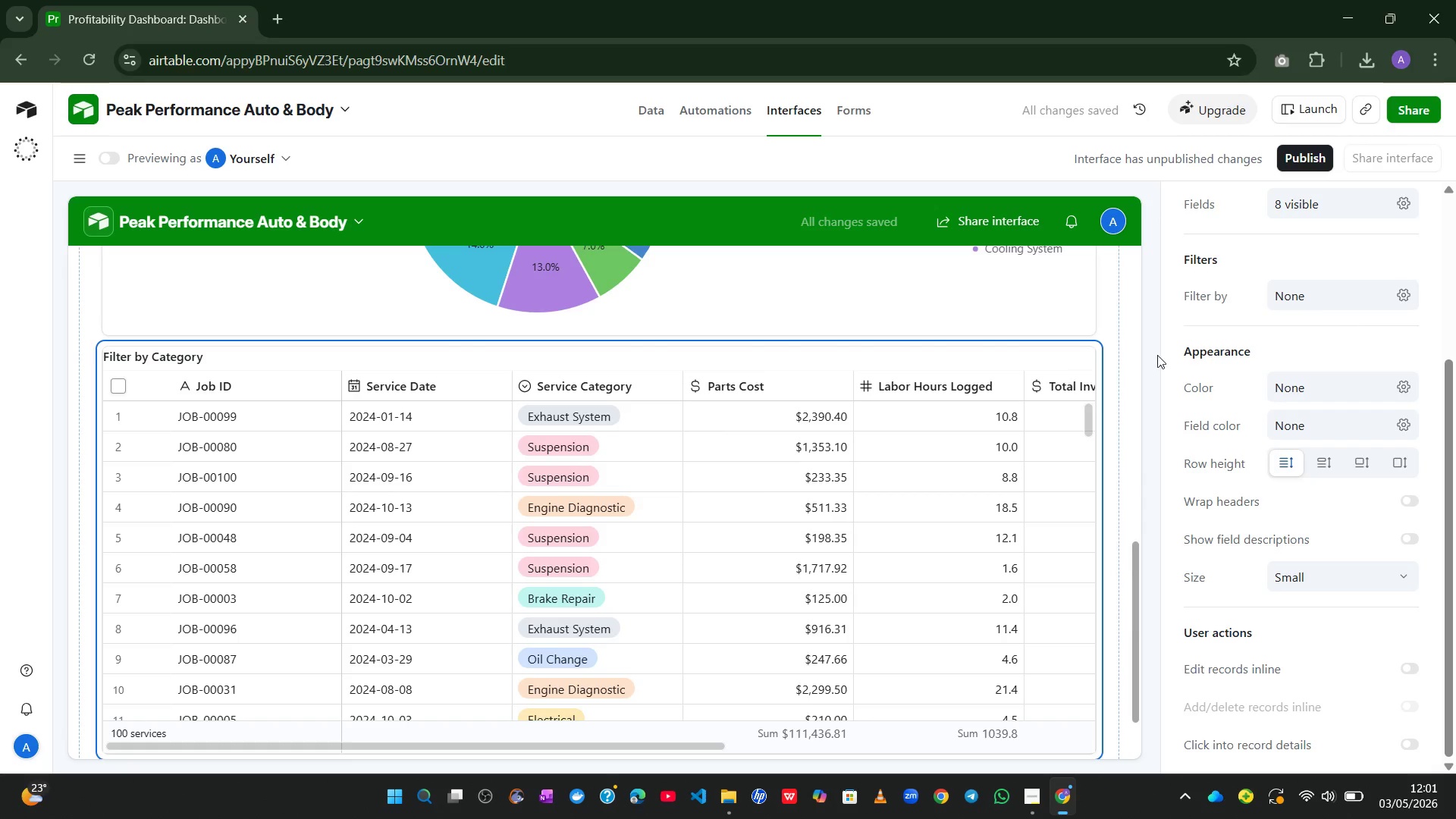 
mouse_move([971, 604])
 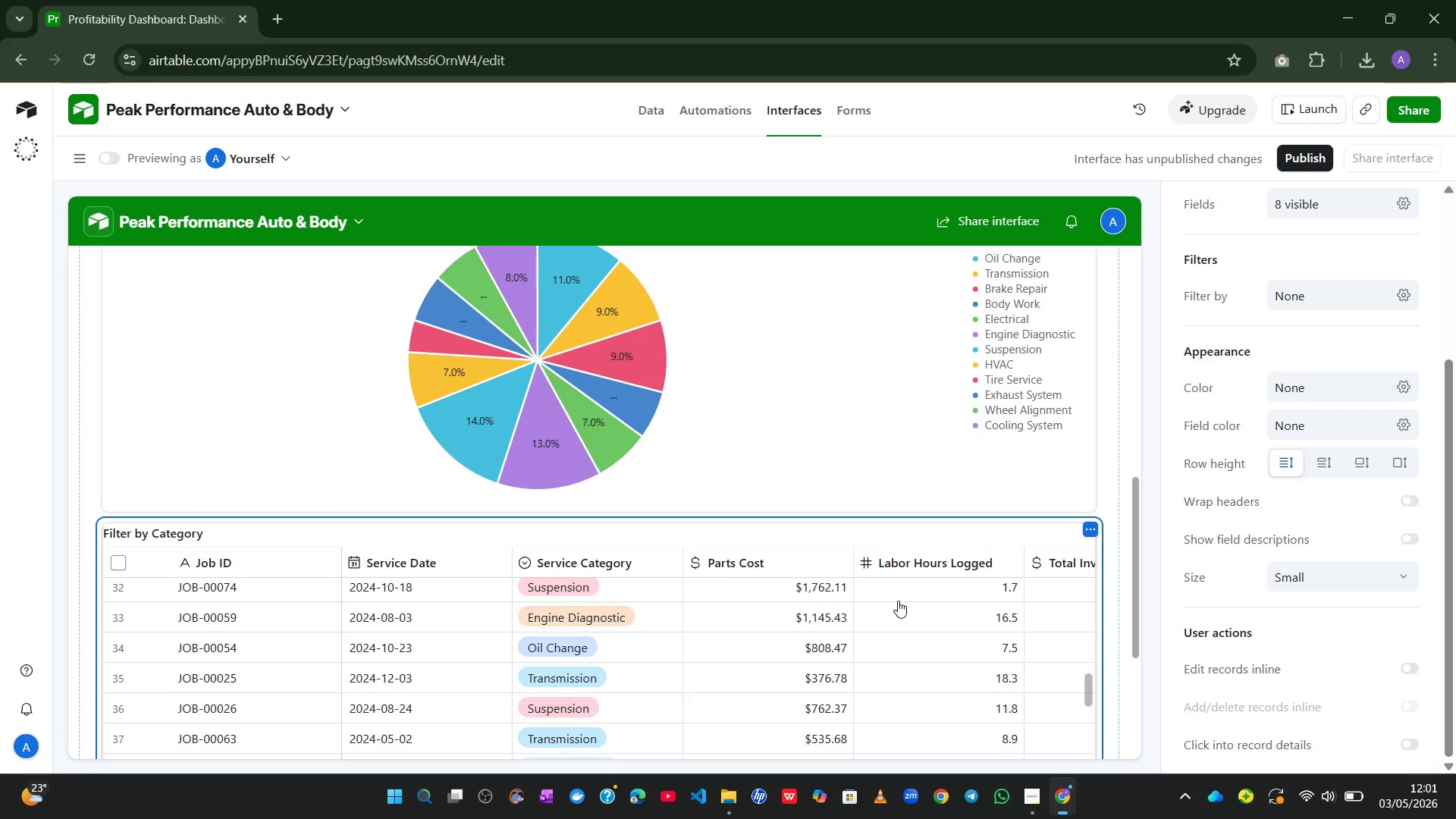 
wait(21.87)
 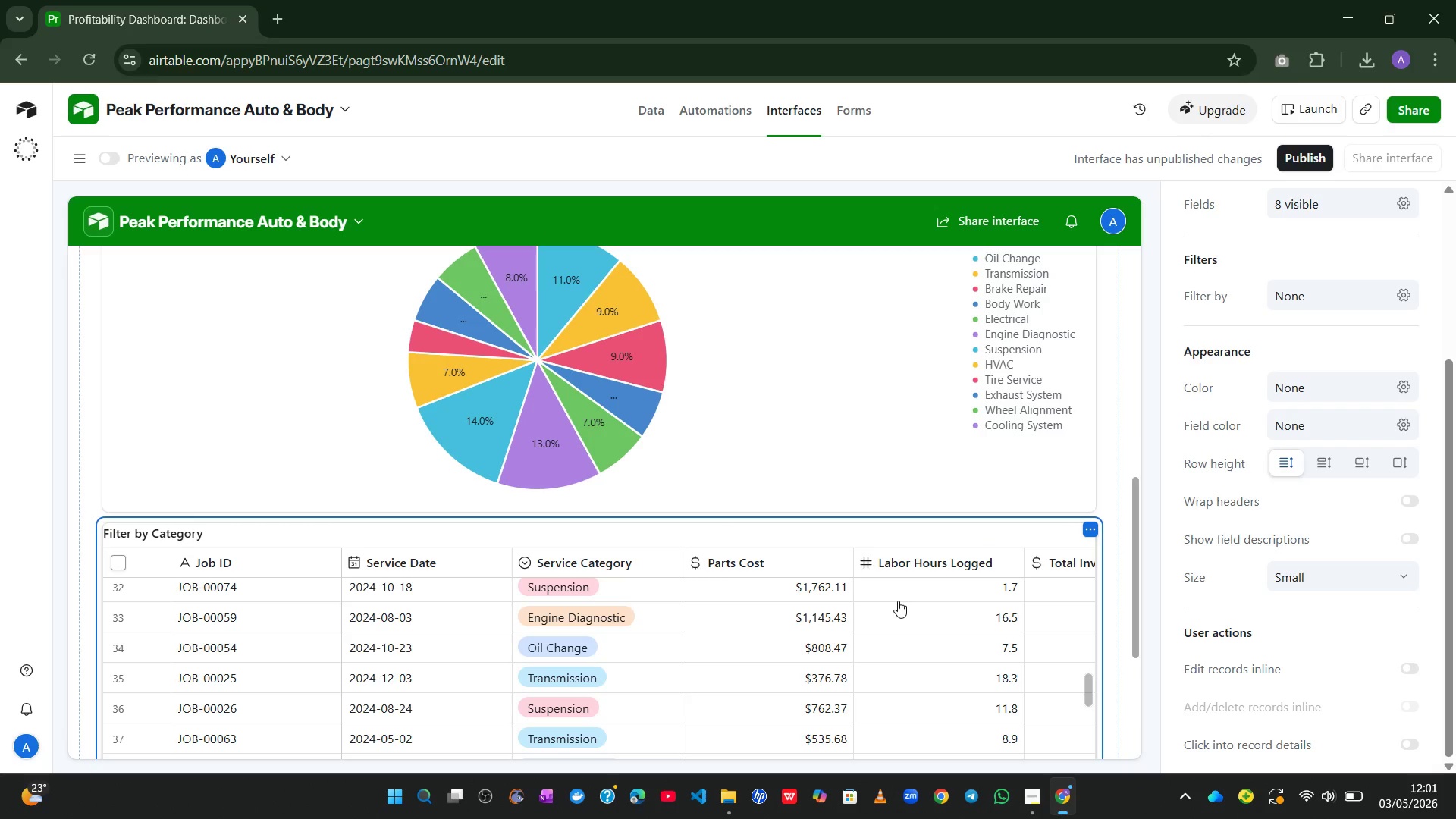 
left_click_drag(start_coordinate=[1102, 507], to_coordinate=[1103, 504])
 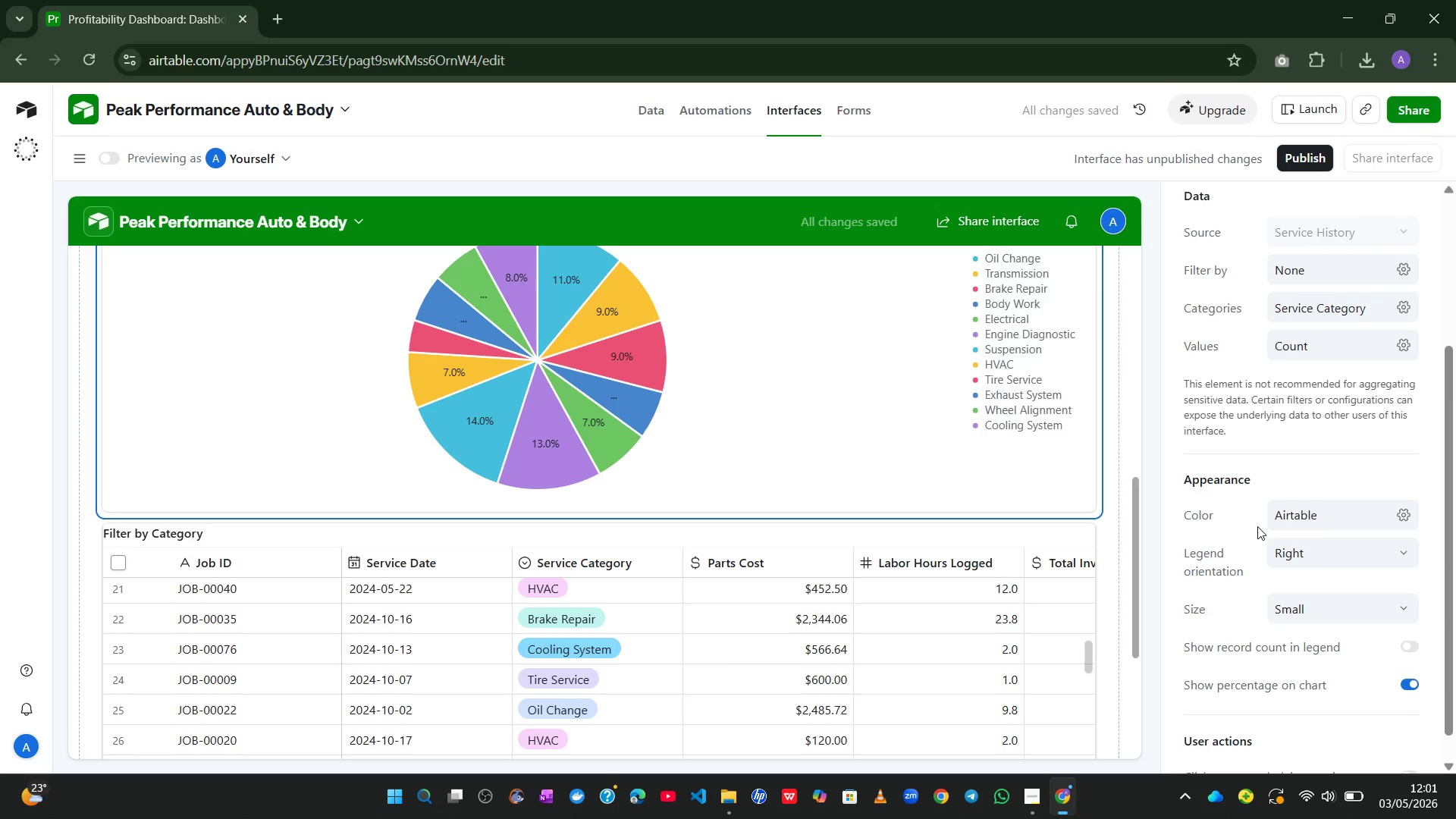 
wait(7.64)
 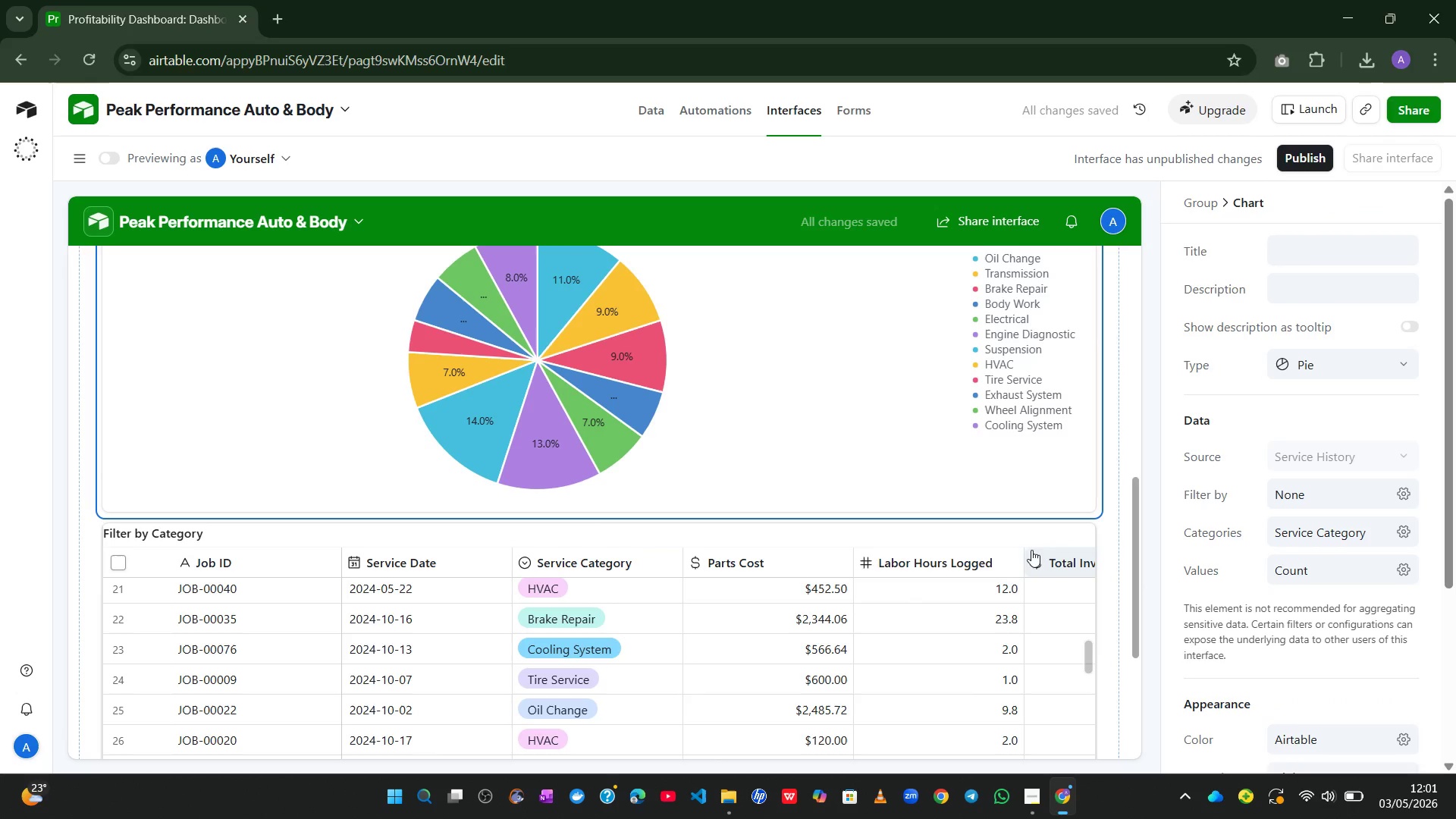 
left_click([1382, 587])
 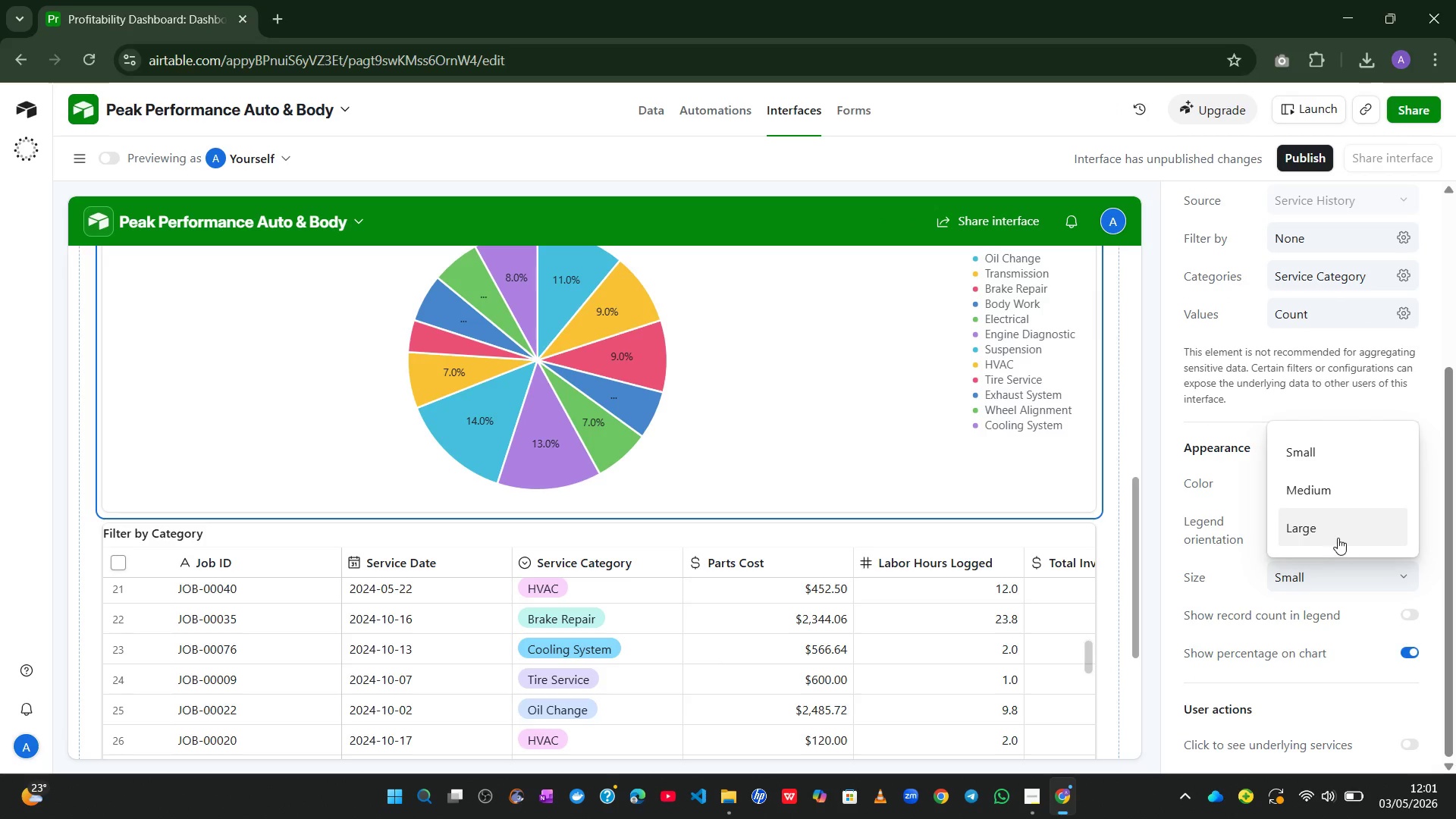 
left_click([1337, 537])
 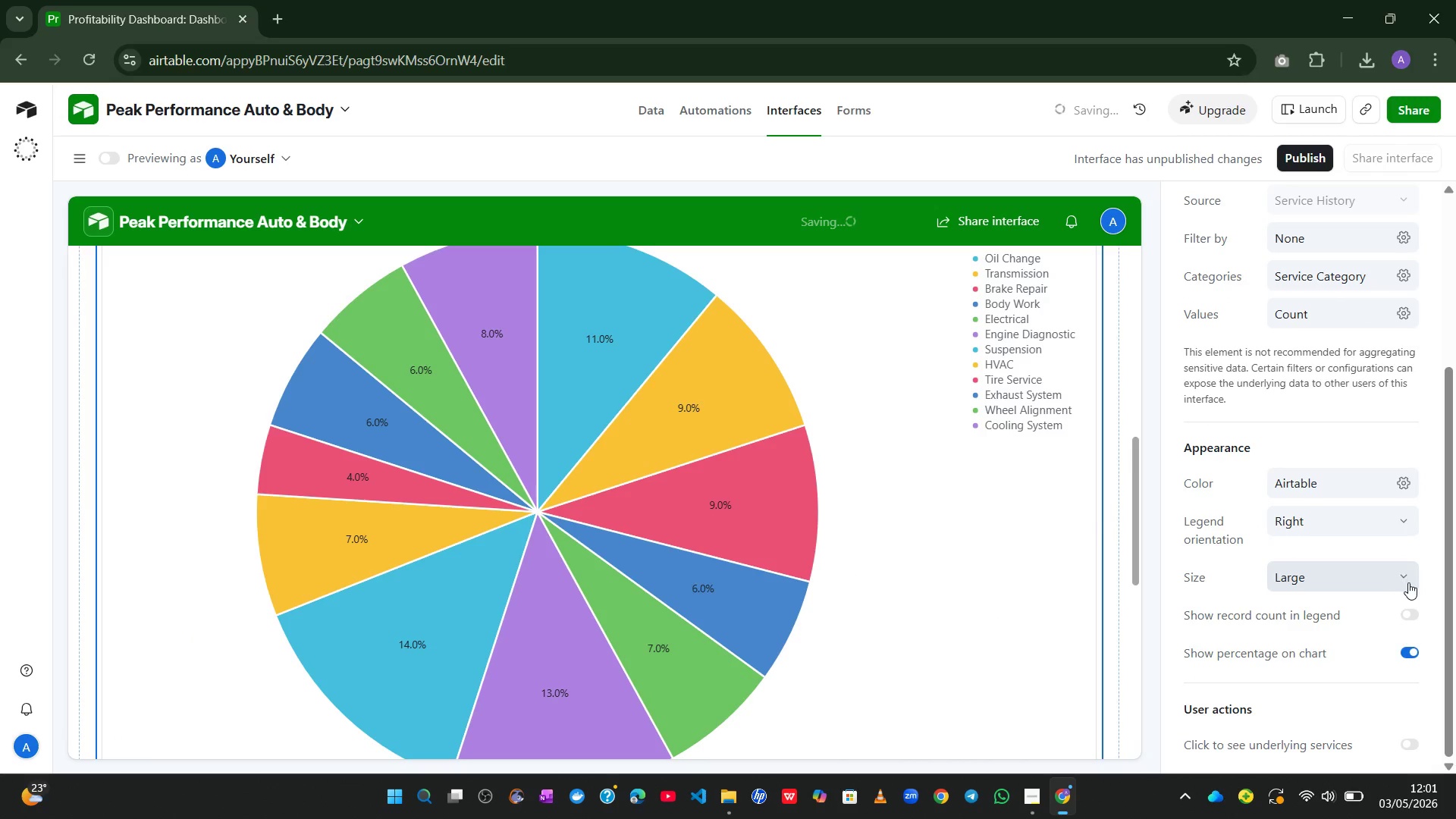 
left_click([1409, 582])
 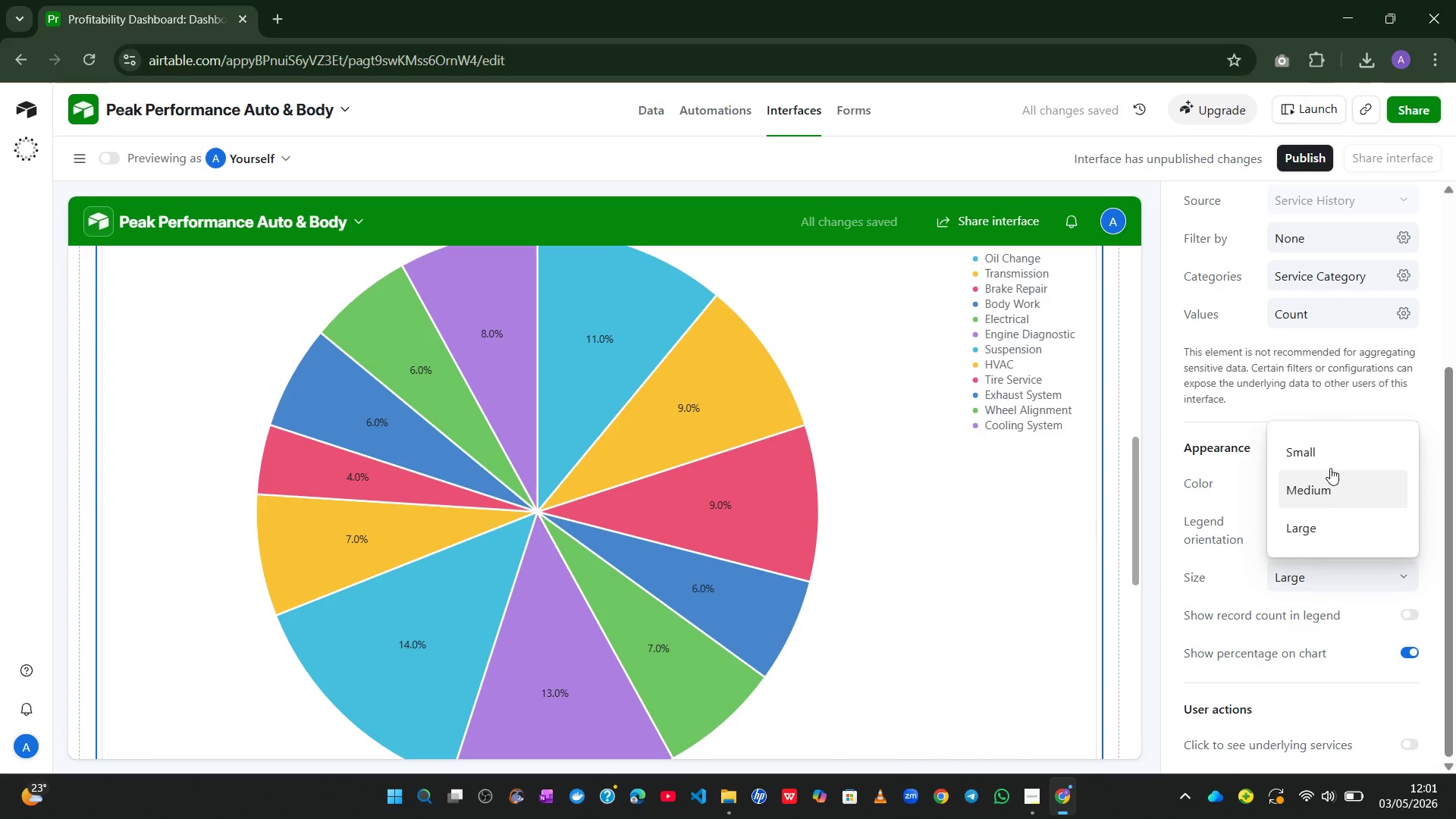 
left_click([1325, 454])
 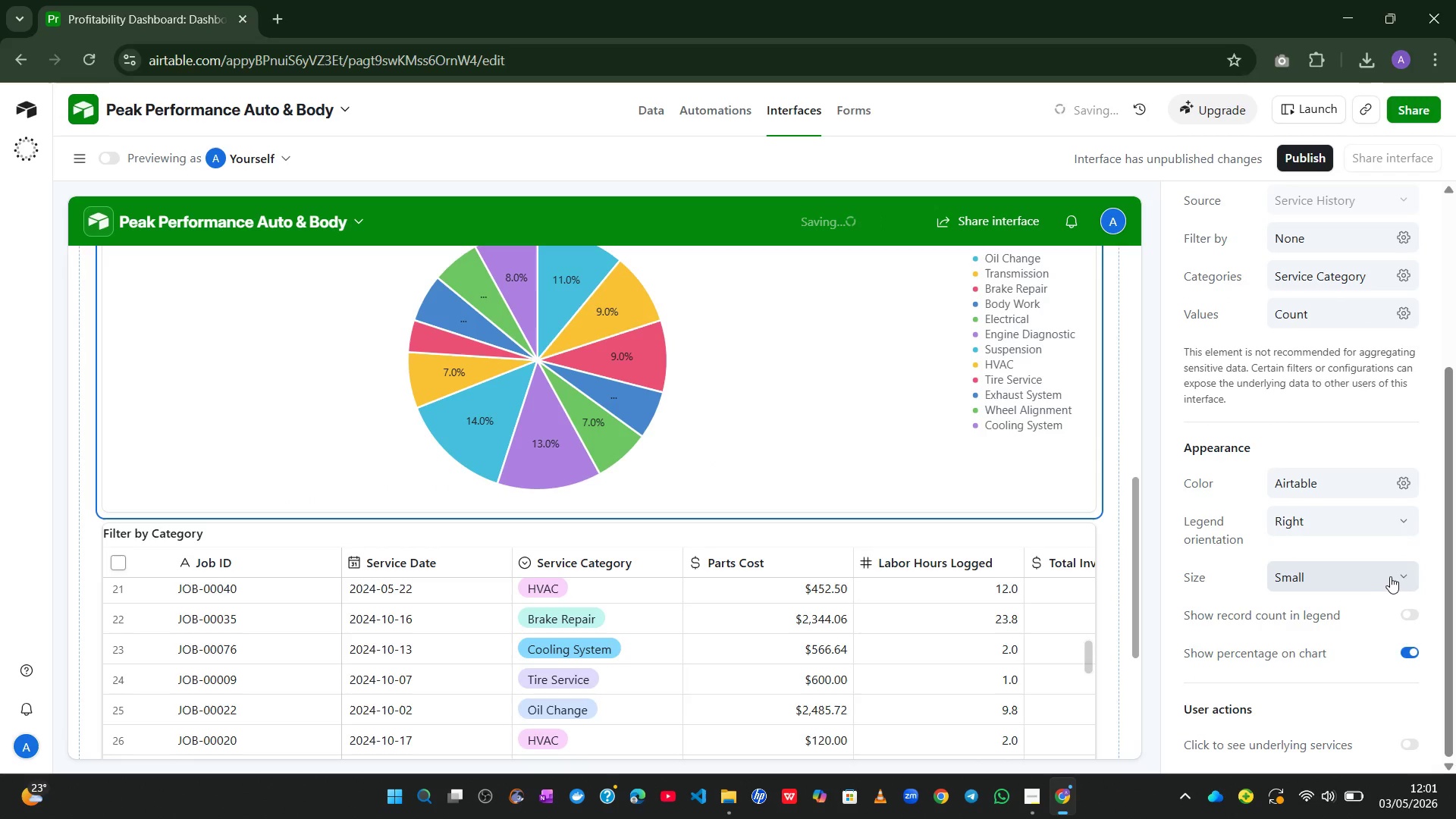 
left_click([1391, 577])
 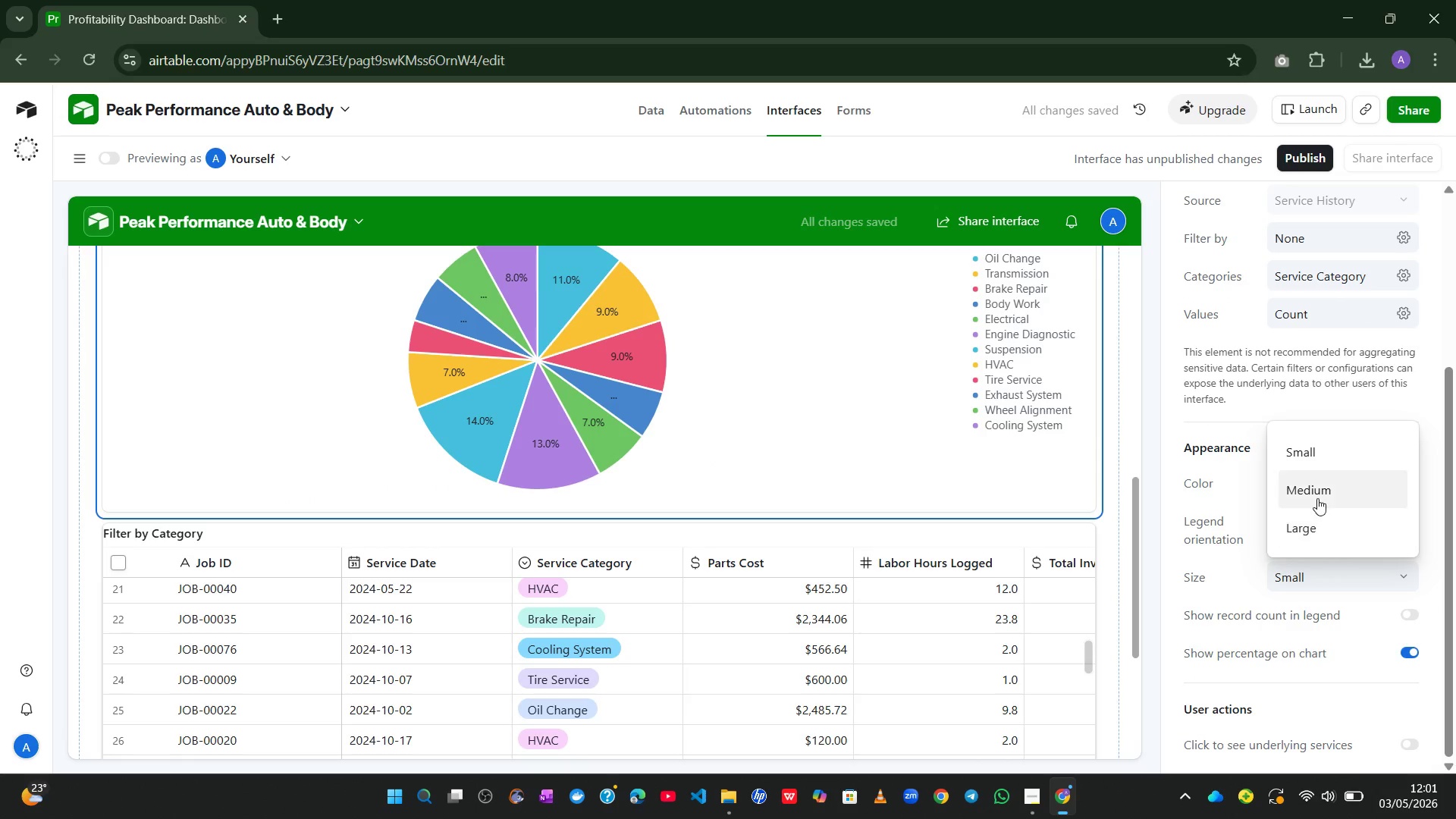 
left_click([1316, 497])
 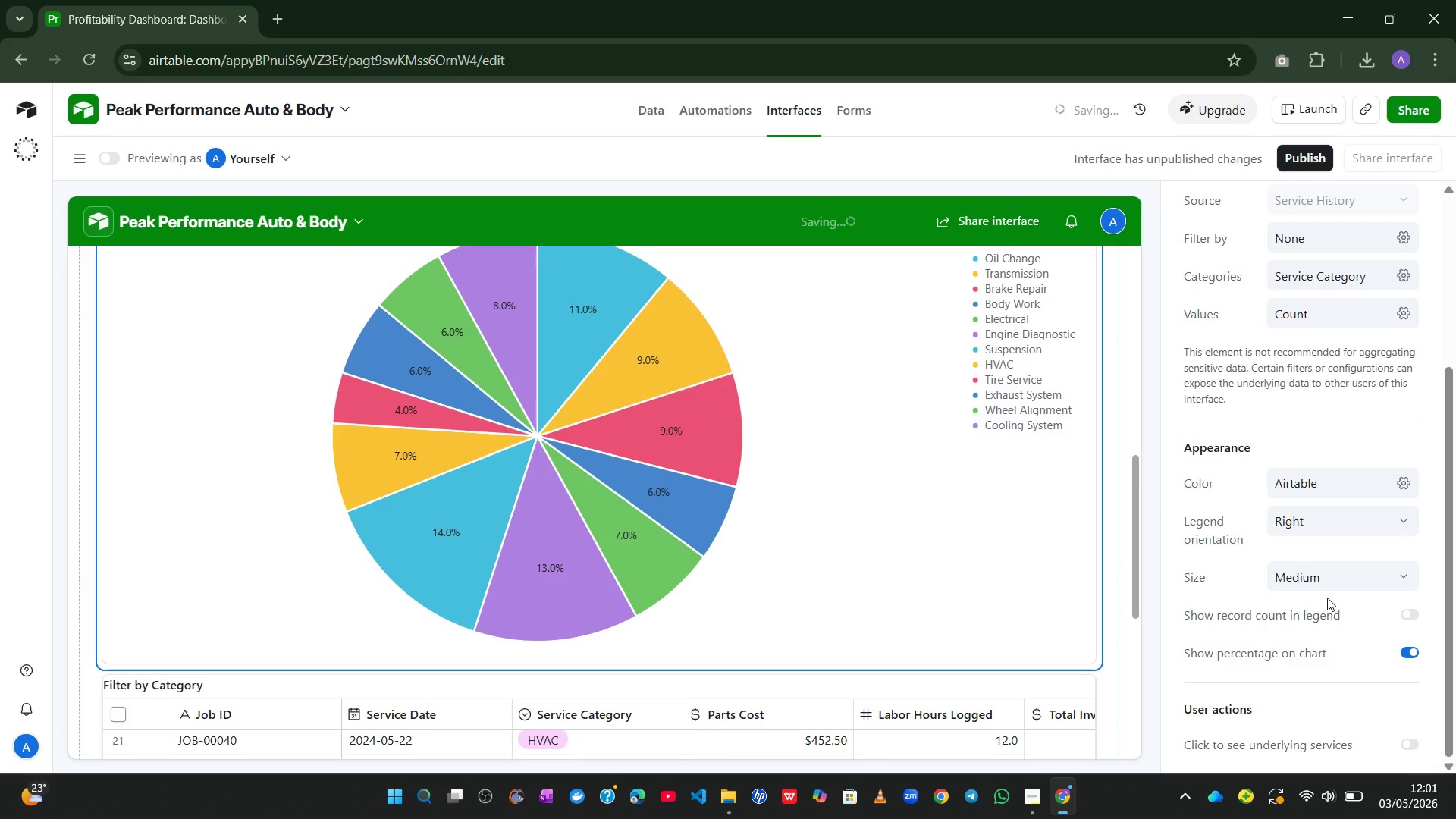 
left_click([1348, 585])
 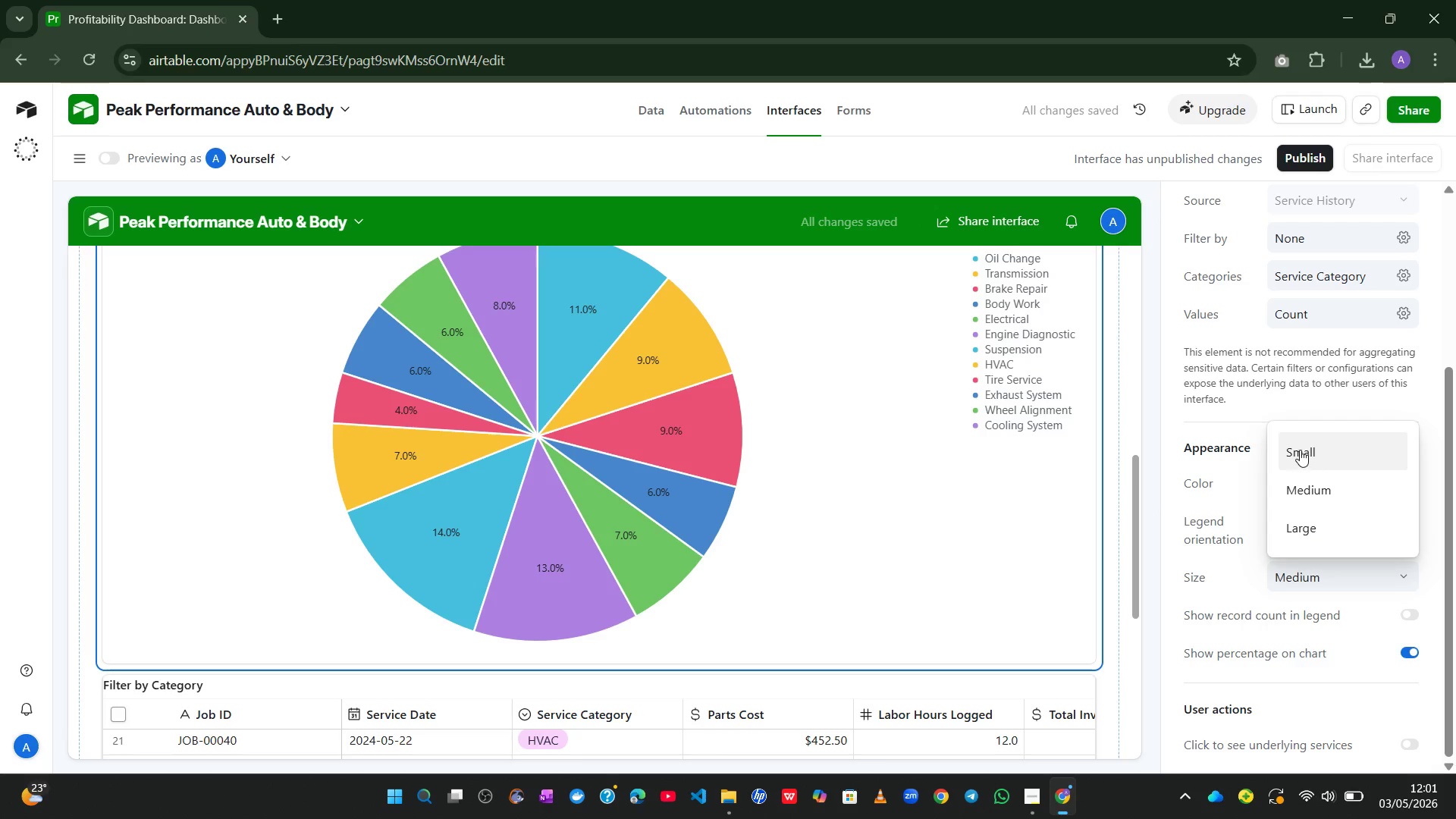 
left_click([1301, 450])
 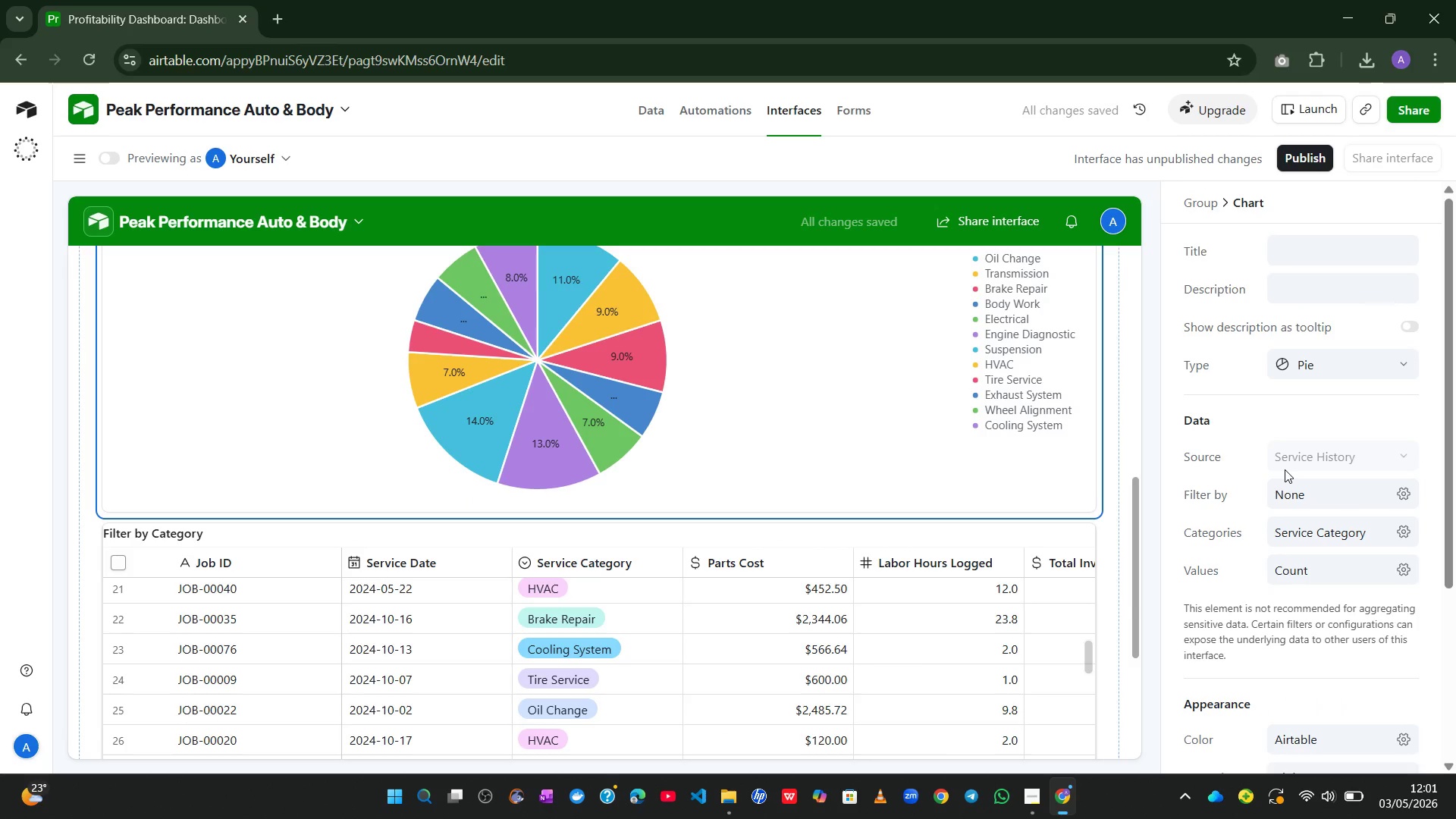 
wait(10.91)
 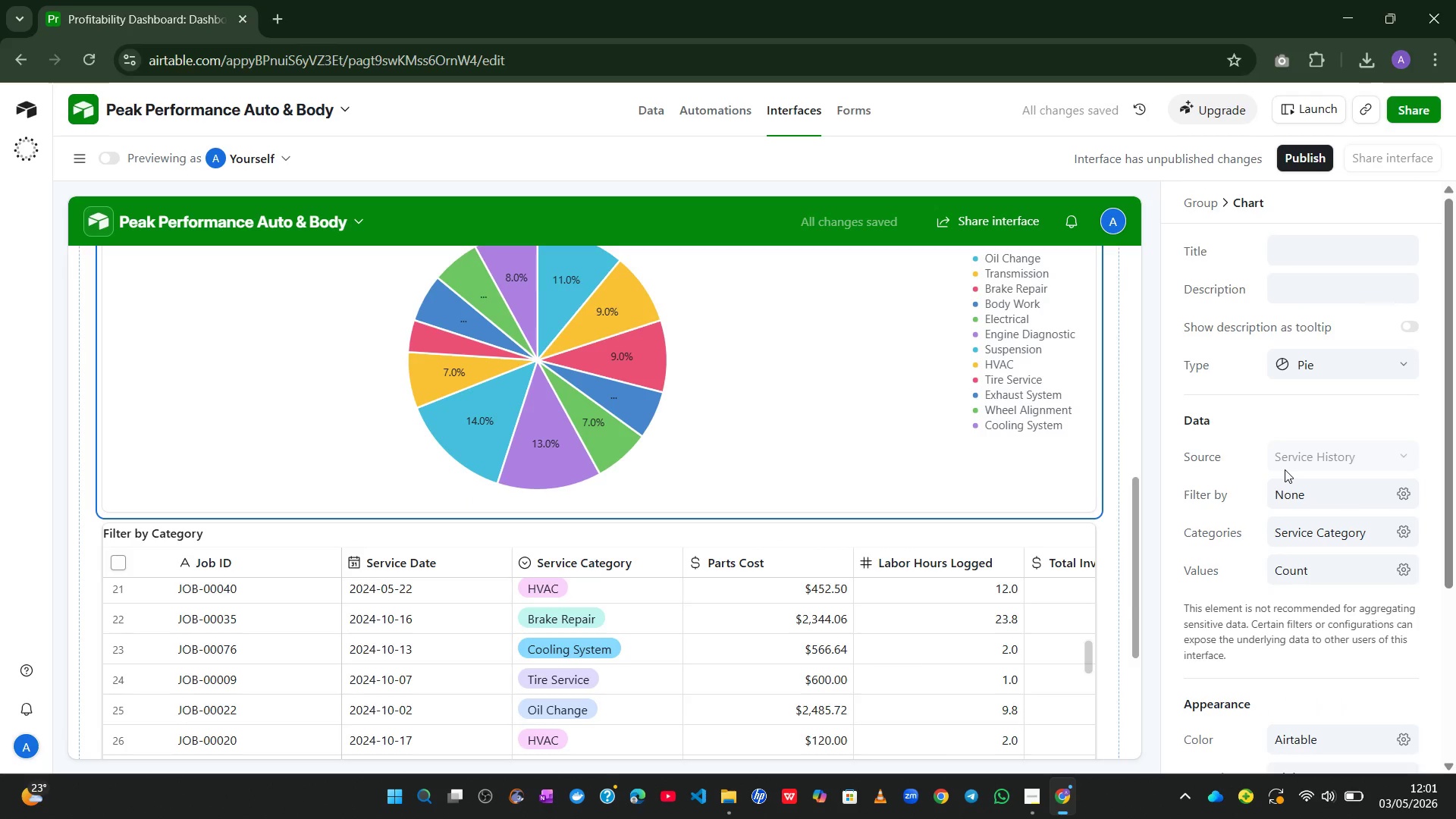 
left_click([870, 745])
 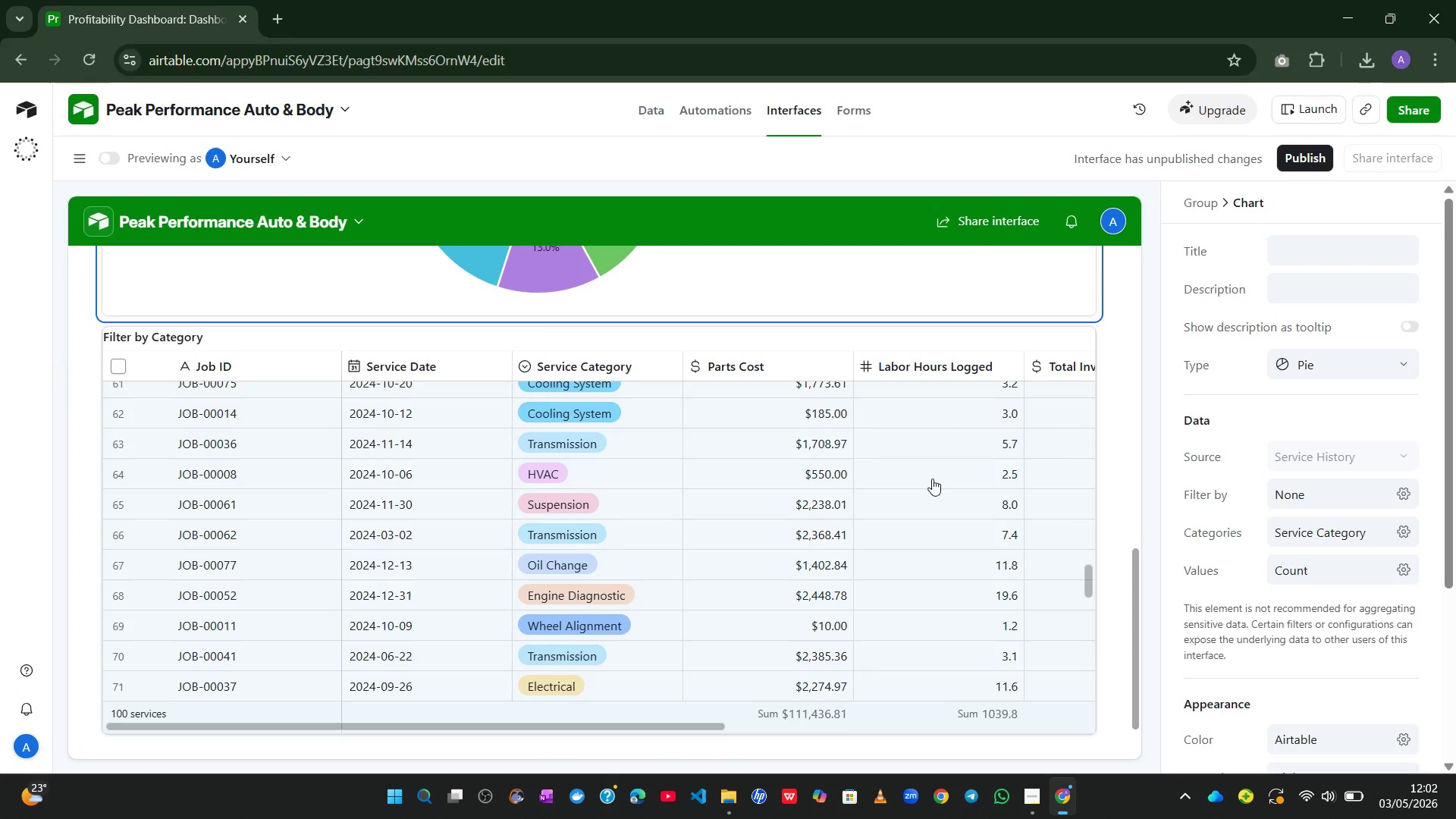 
wait(11.33)
 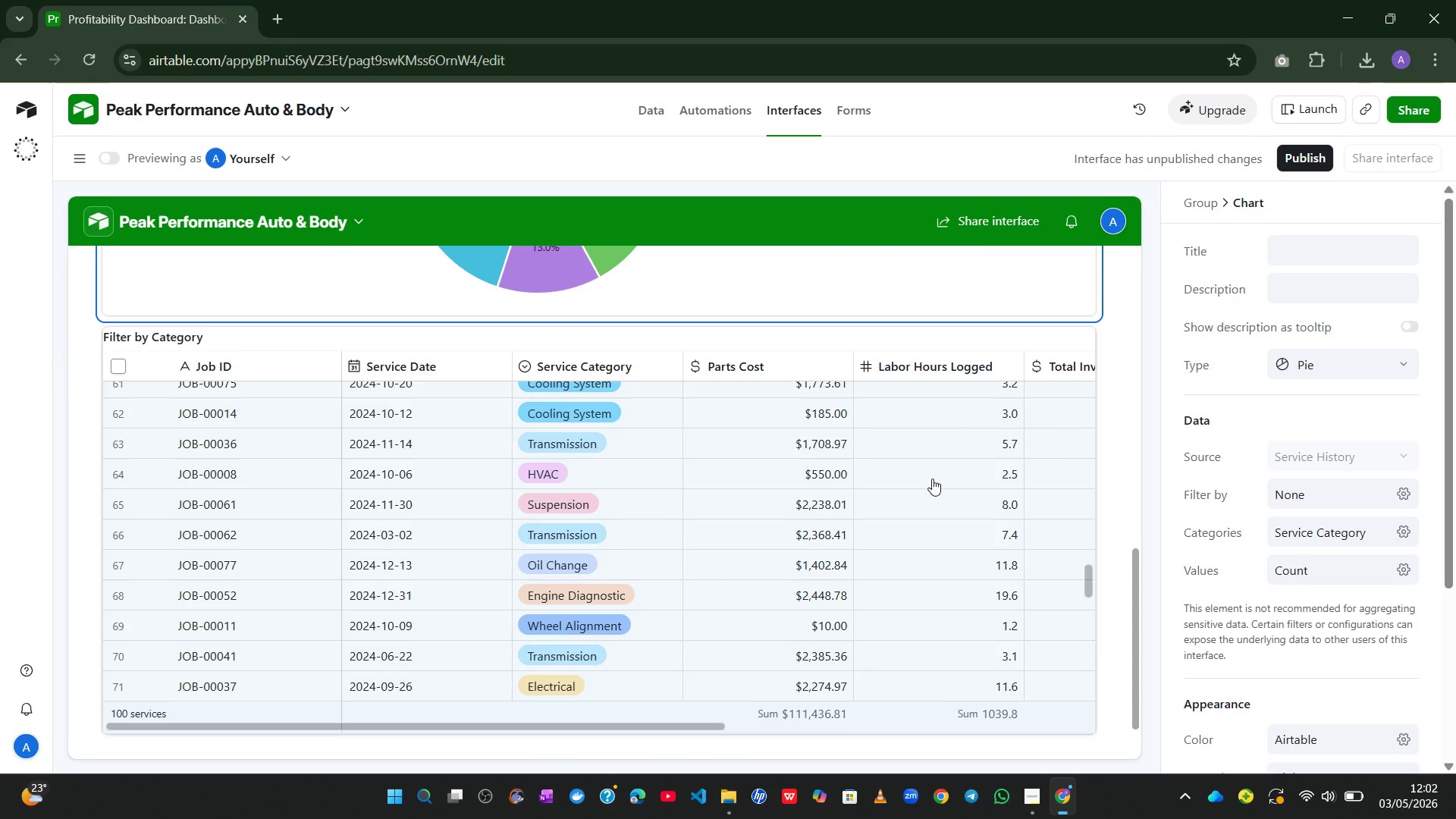 
left_click([1031, 800])